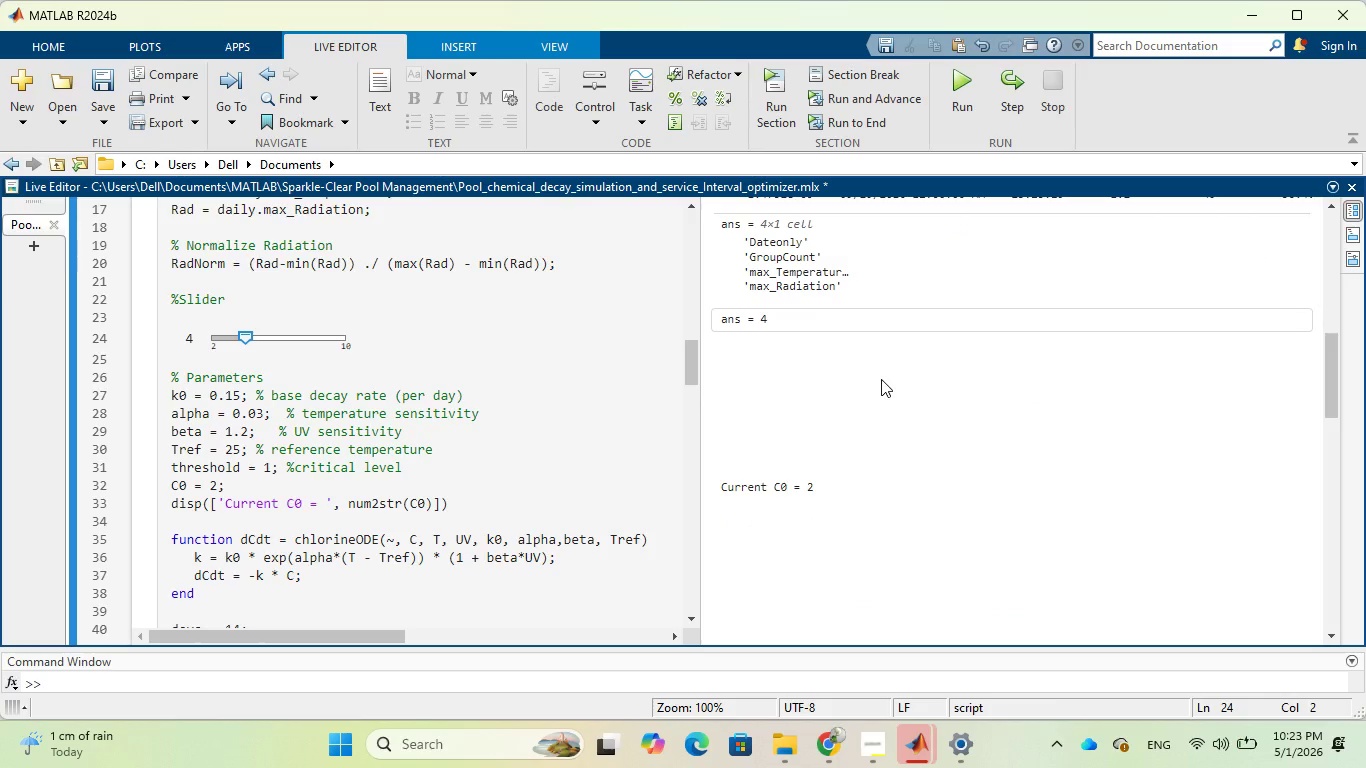 
wait(25.86)
 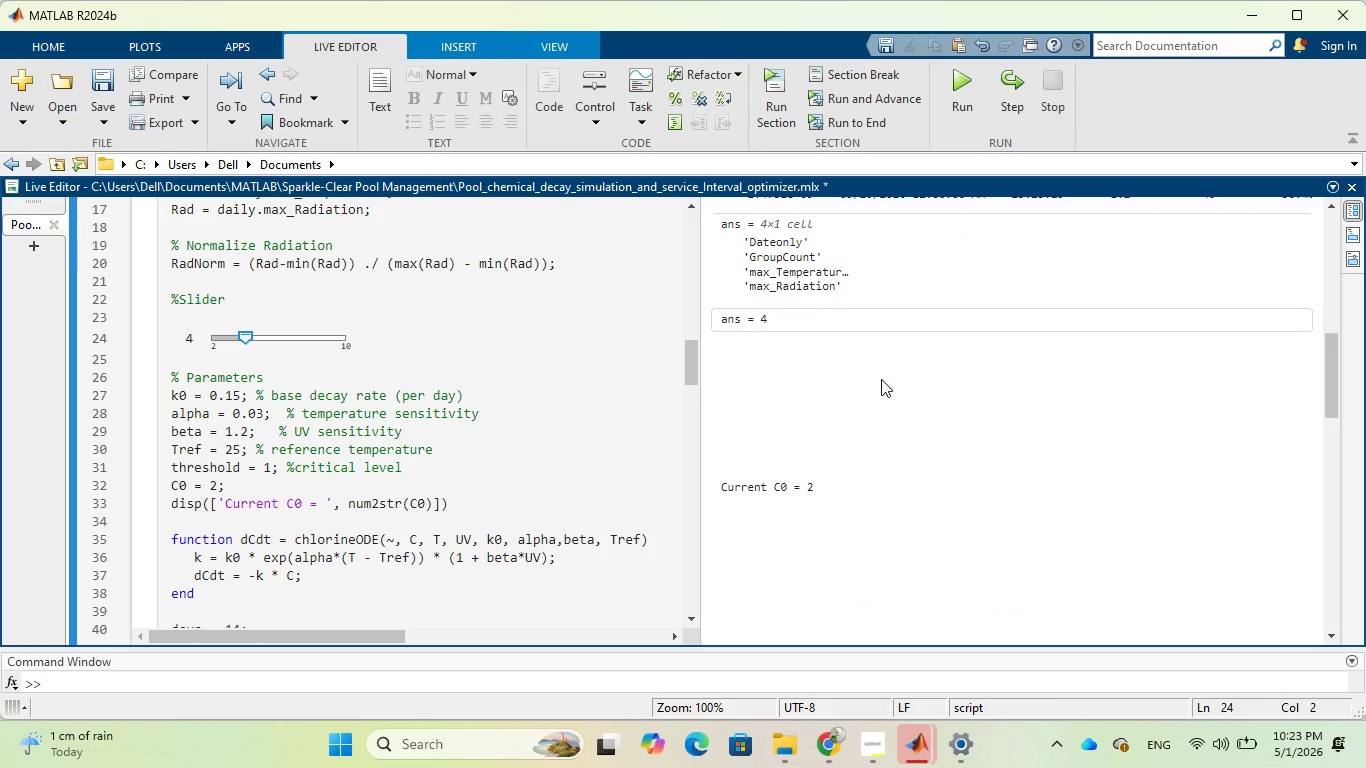 
left_click([775, 107])
 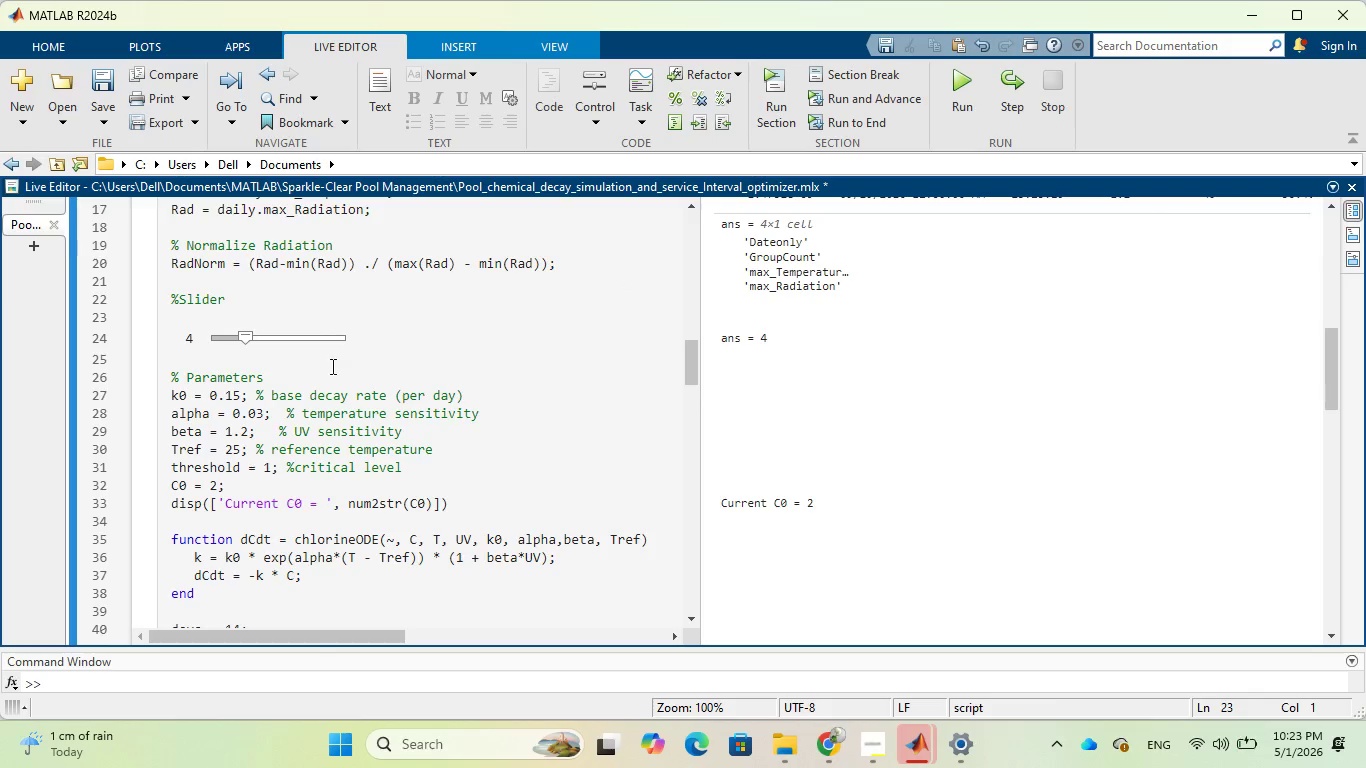 
wait(7.14)
 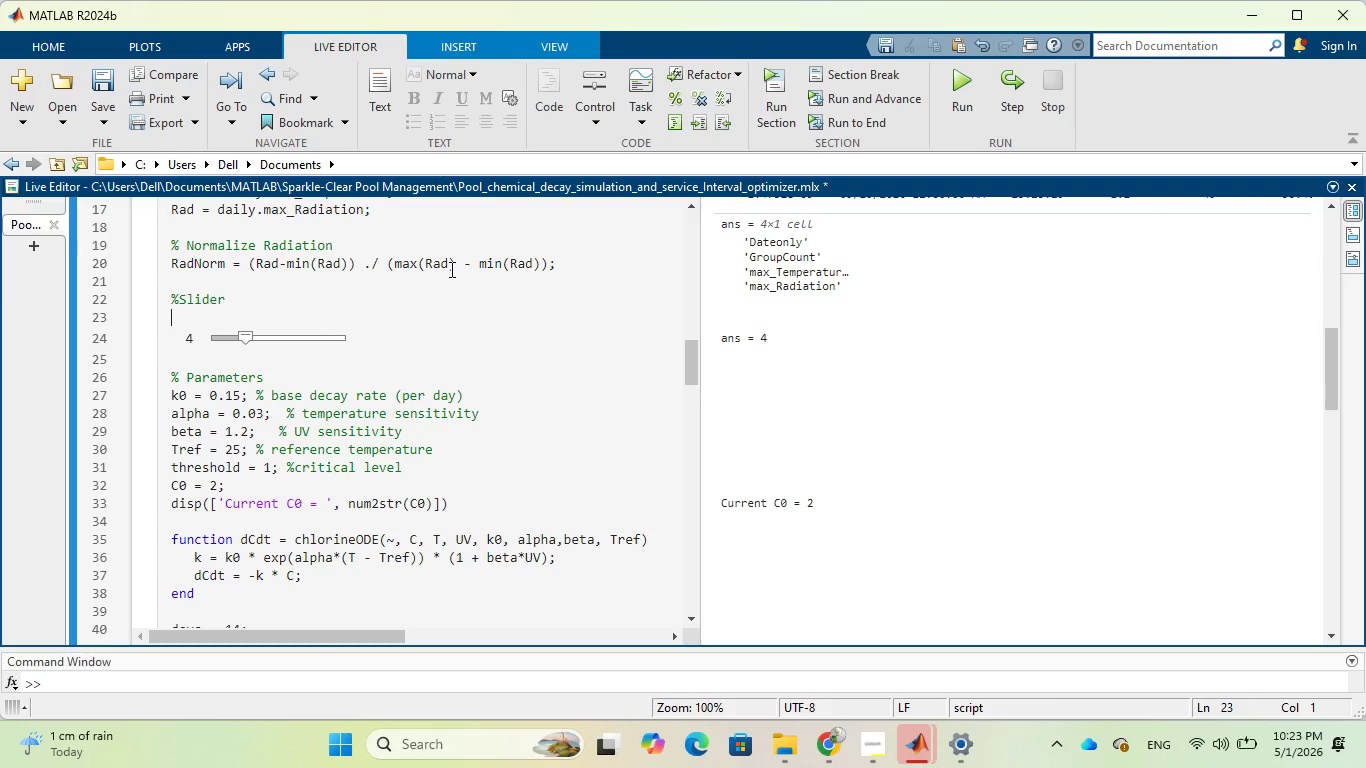 
scroll: coordinate [445, 296], scroll_direction: down, amount: 14.0
 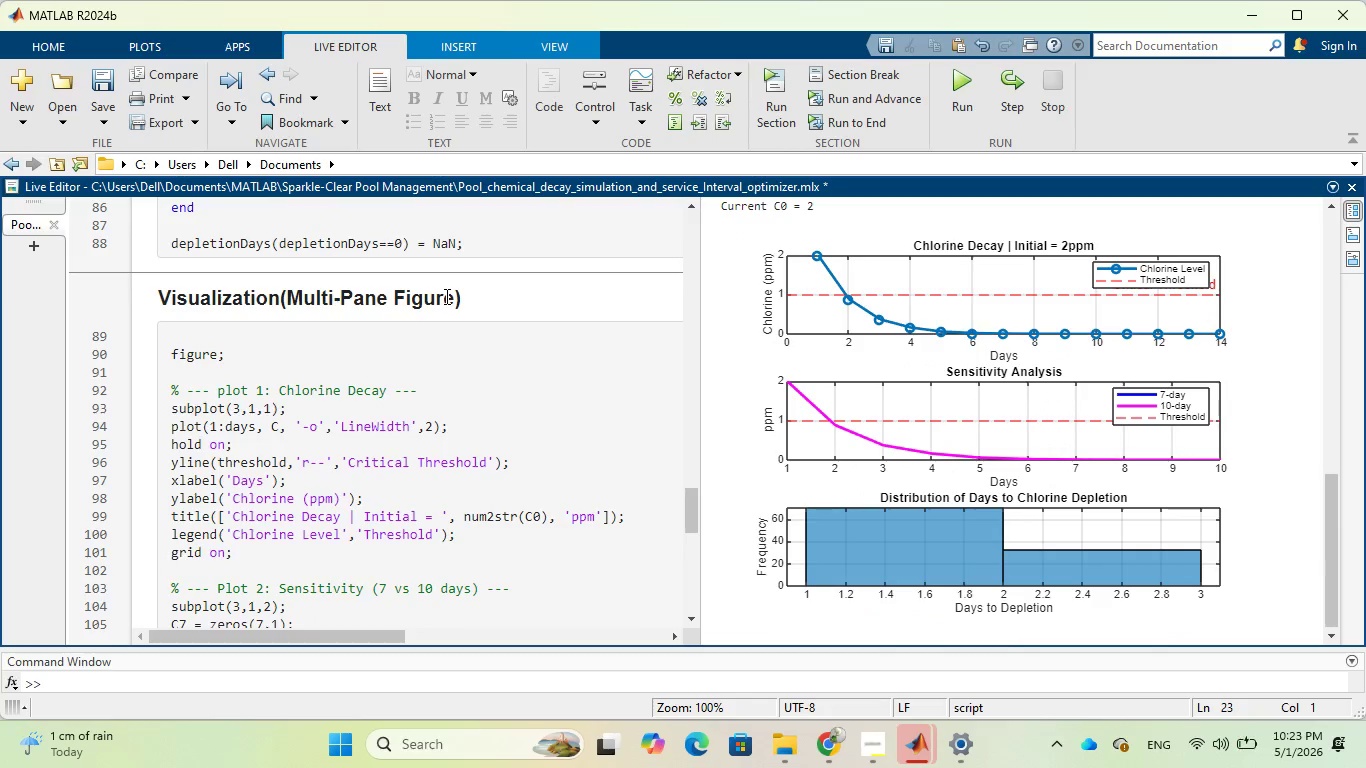 
scroll: coordinate [445, 296], scroll_direction: up, amount: 4.0
 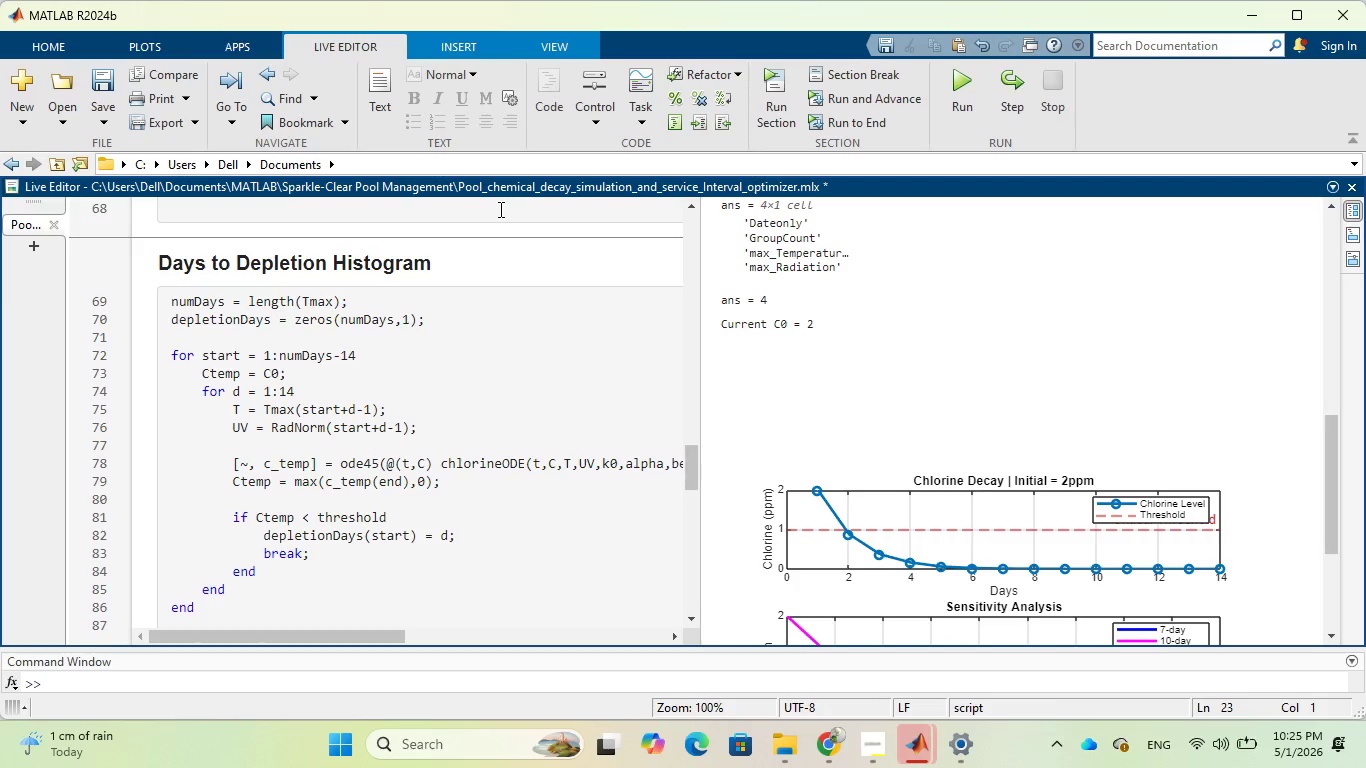 
wait(99.6)
 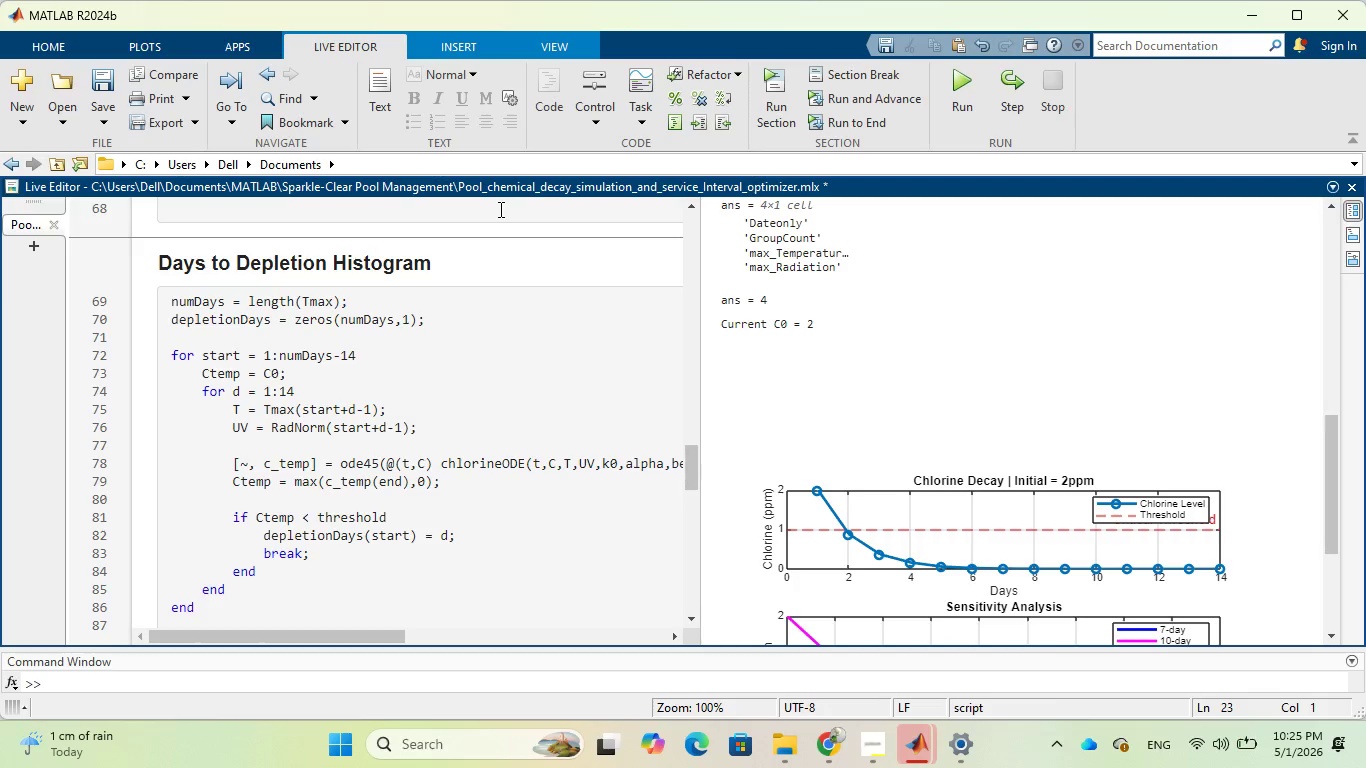 
scroll: coordinate [498, 346], scroll_direction: down, amount: 11.0
 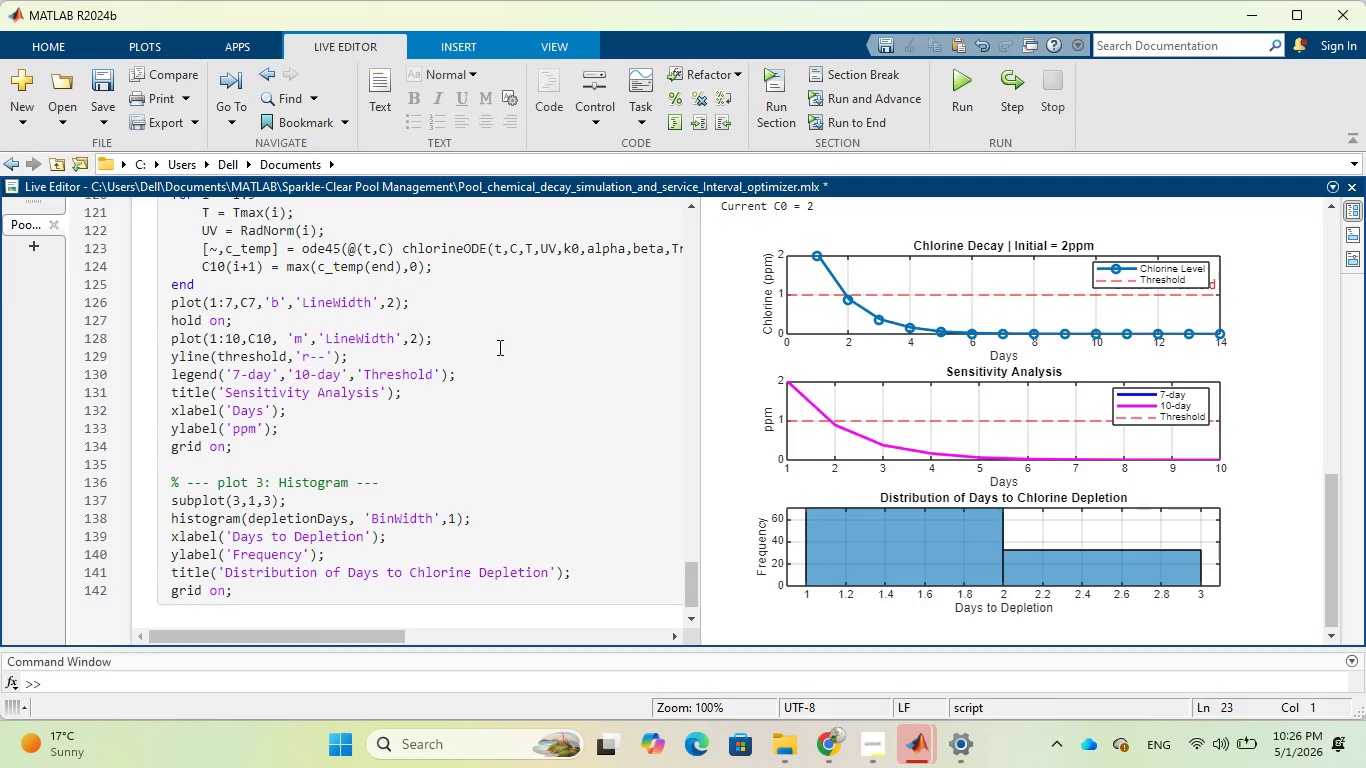 
wait(105.78)
 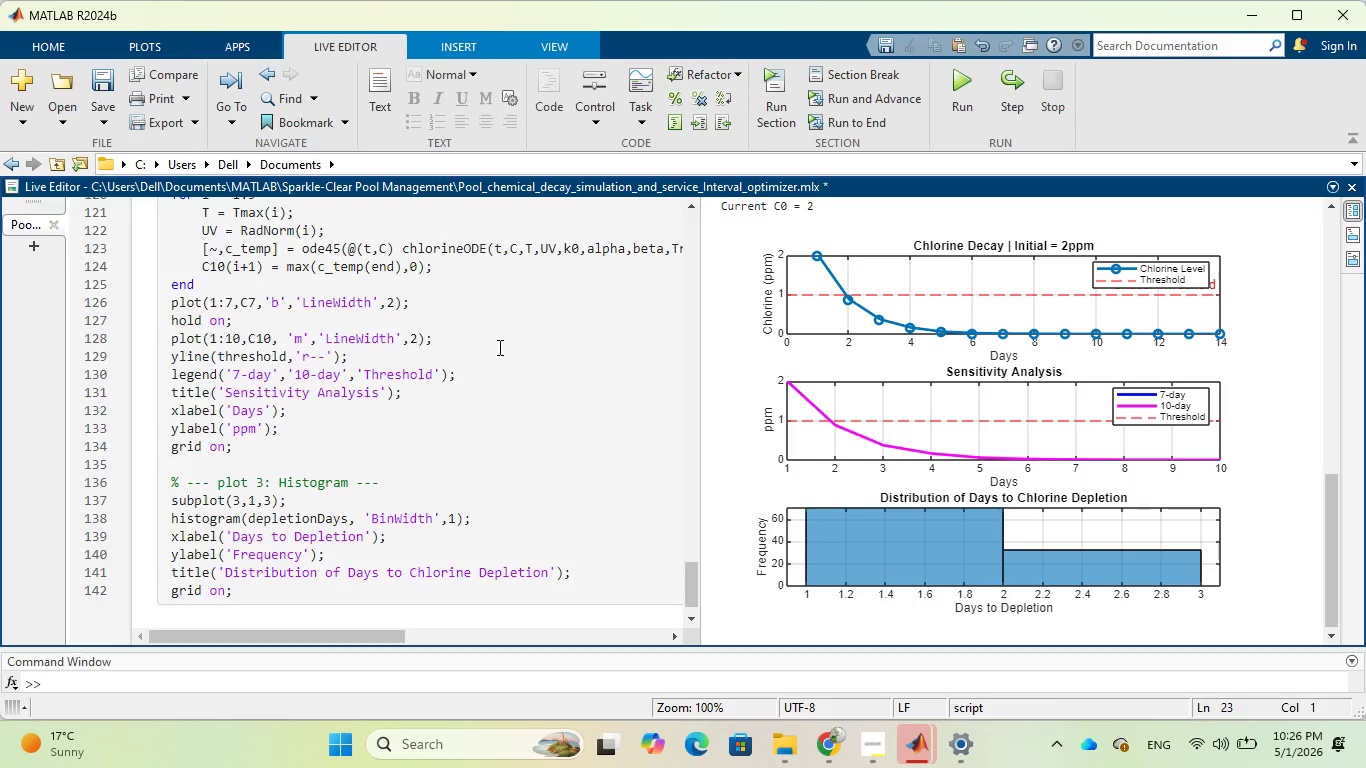 
scroll: coordinate [589, 438], scroll_direction: up, amount: 5.0
 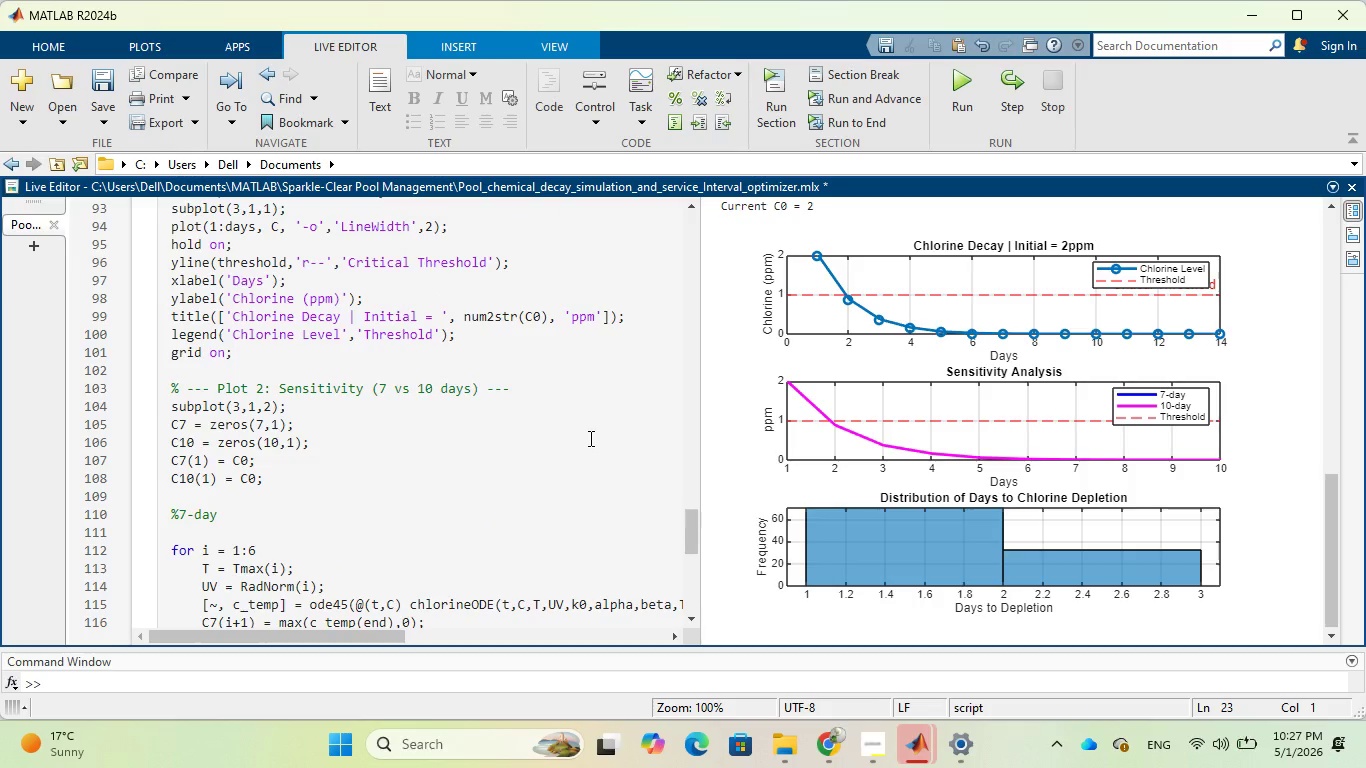 
wait(5.69)
 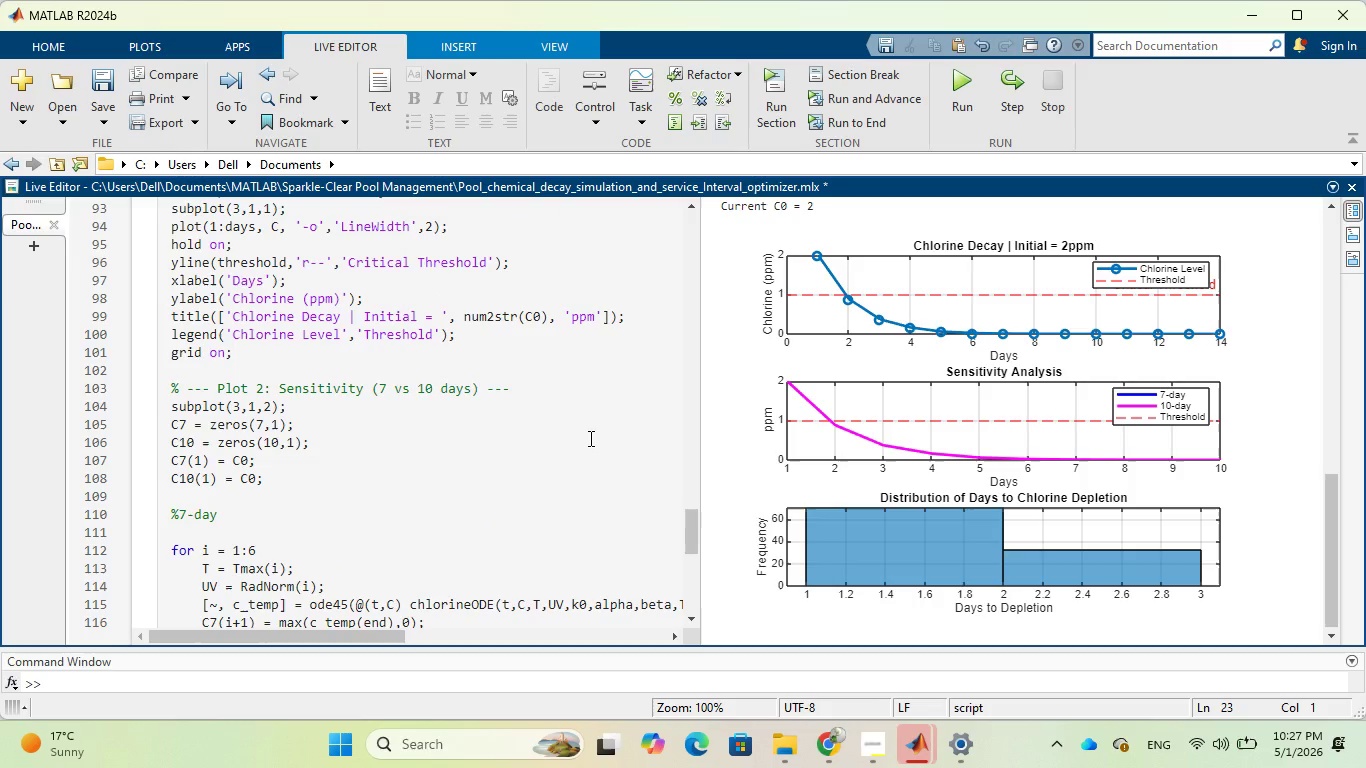 
scroll: coordinate [589, 438], scroll_direction: up, amount: 1.0
 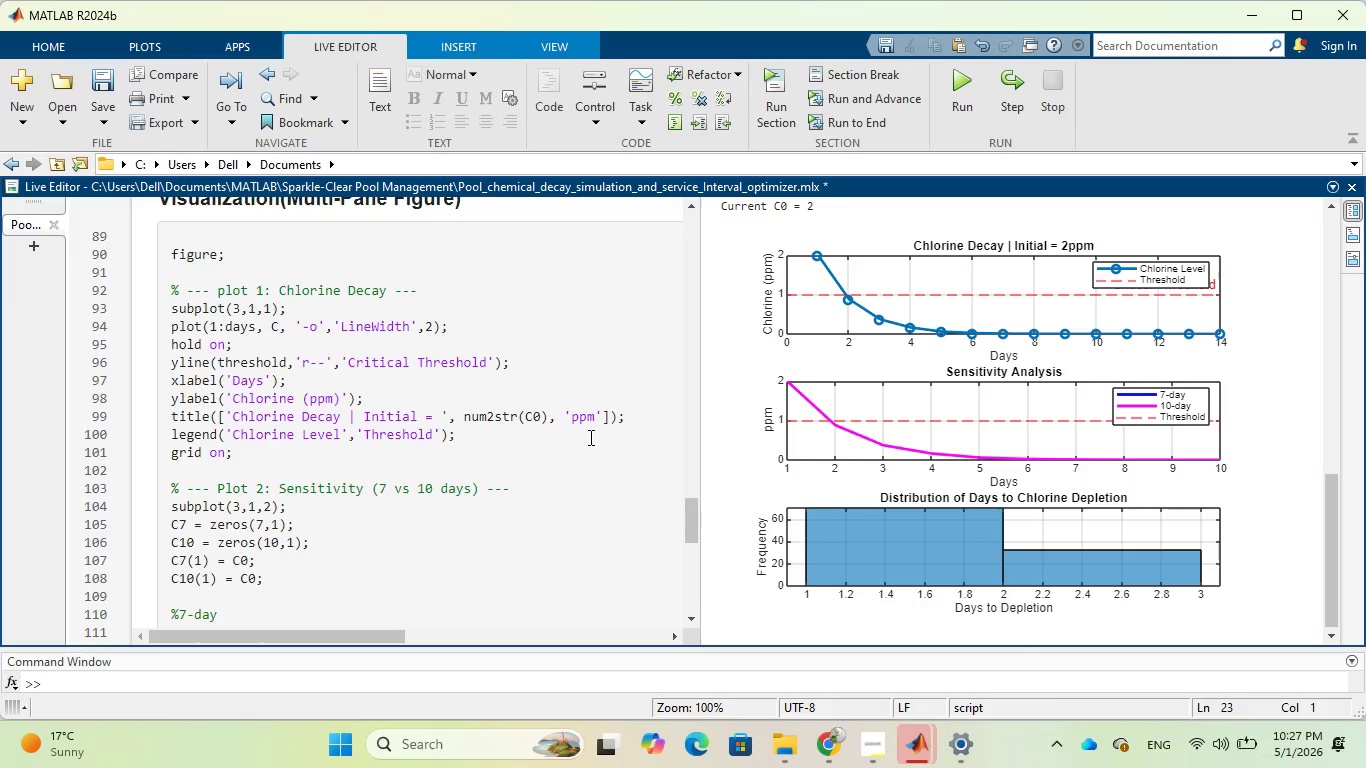 
wait(17.4)
 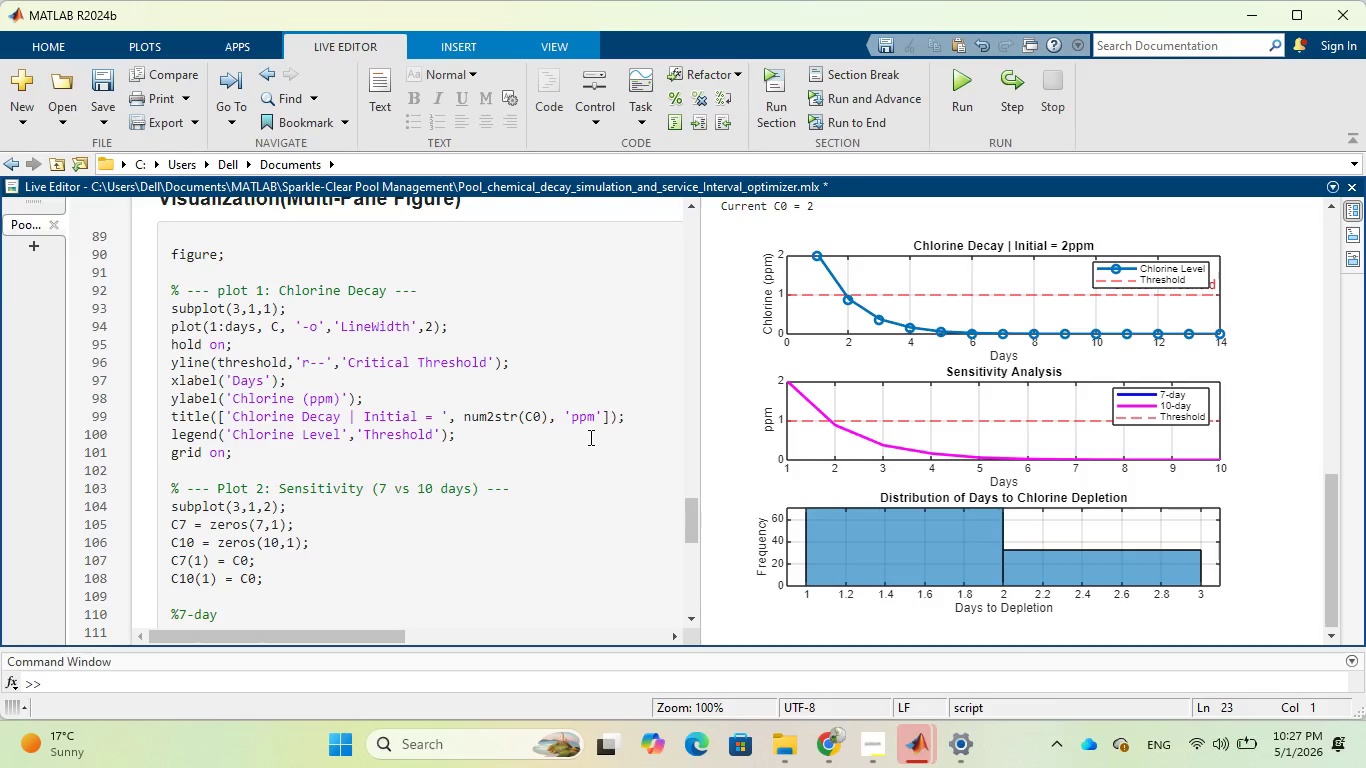 
scroll: coordinate [589, 436], scroll_direction: up, amount: 1.0
 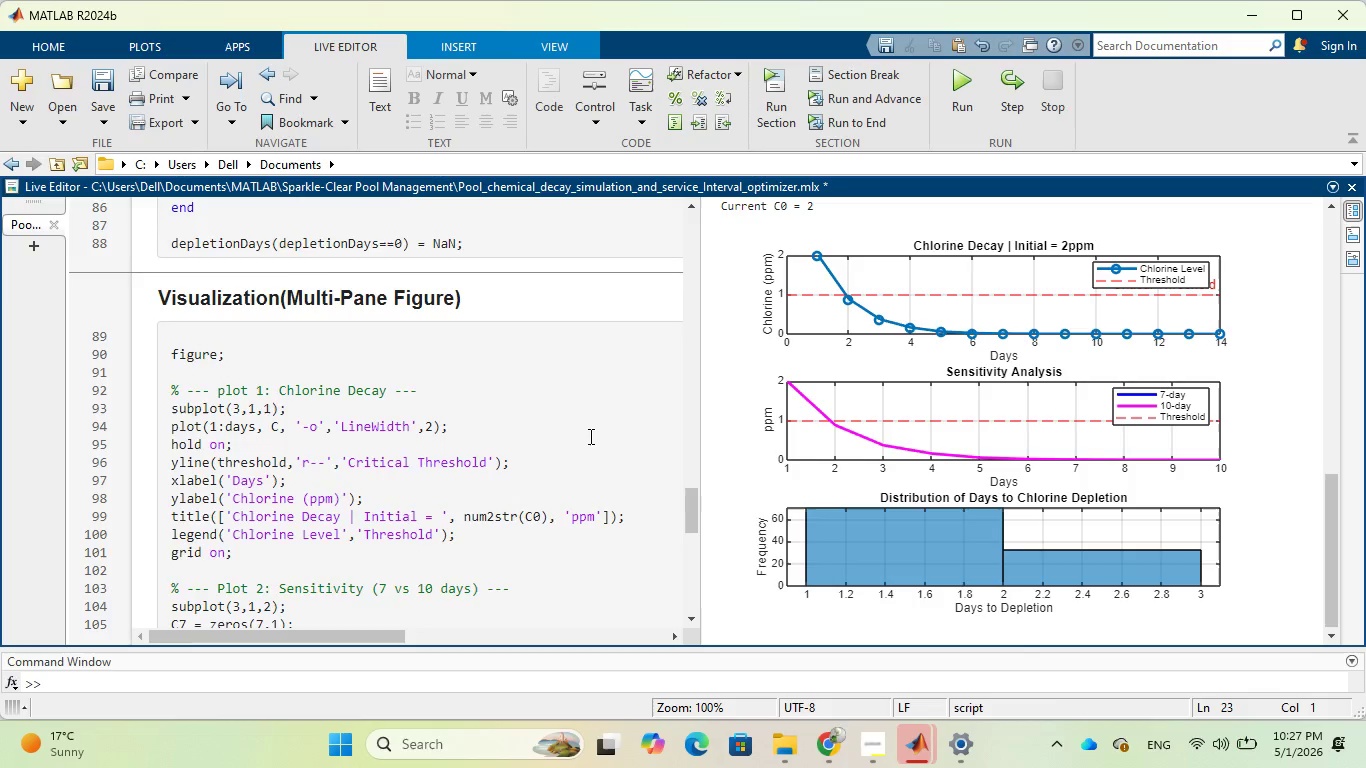 
scroll: coordinate [589, 433], scroll_direction: down, amount: 6.0
 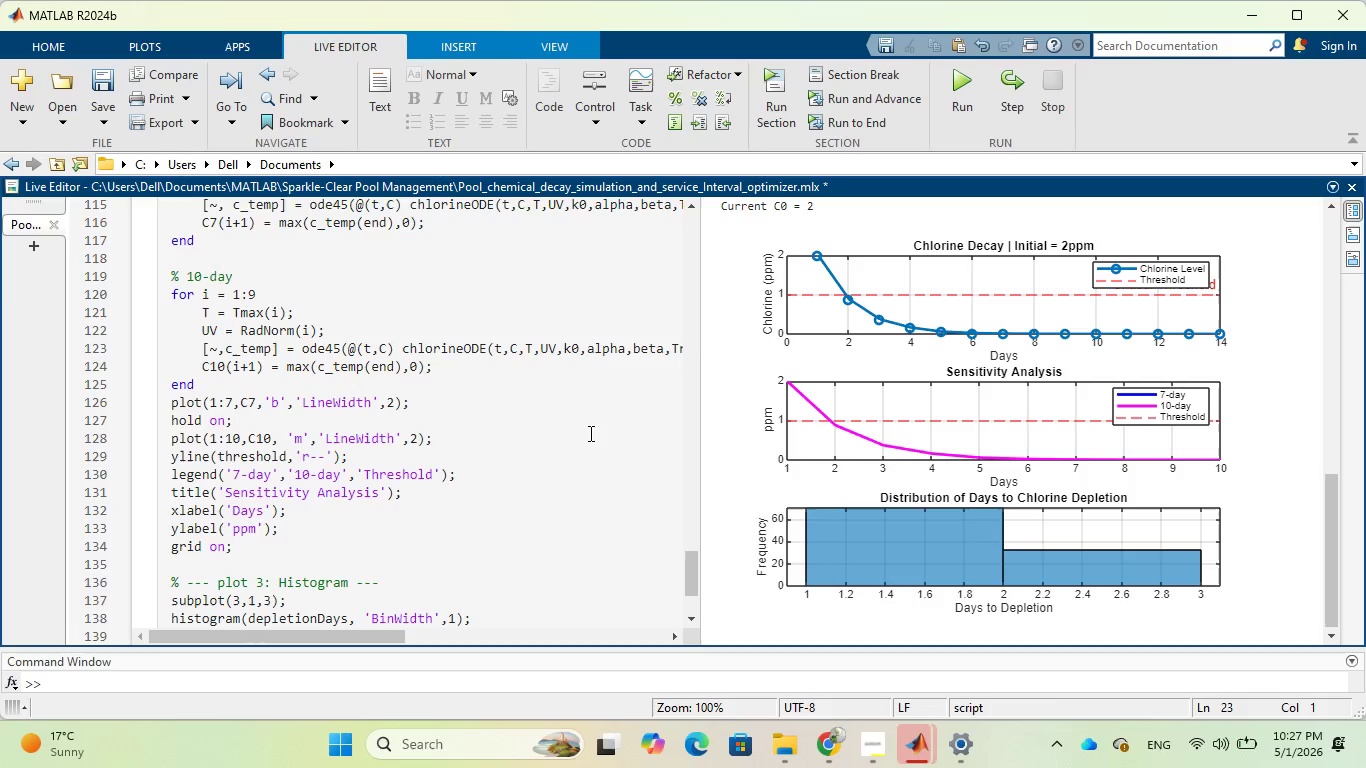 
scroll: coordinate [589, 433], scroll_direction: up, amount: 5.0
 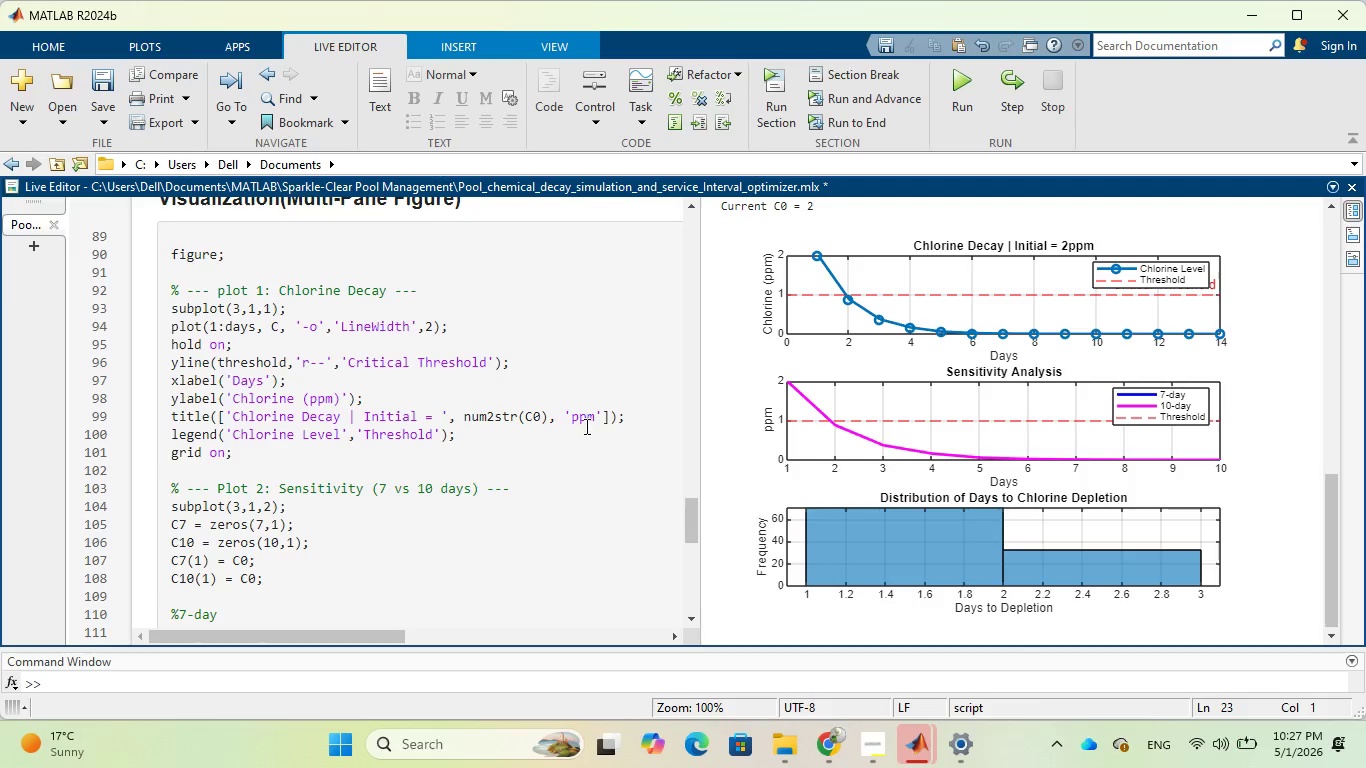 
wait(10.43)
 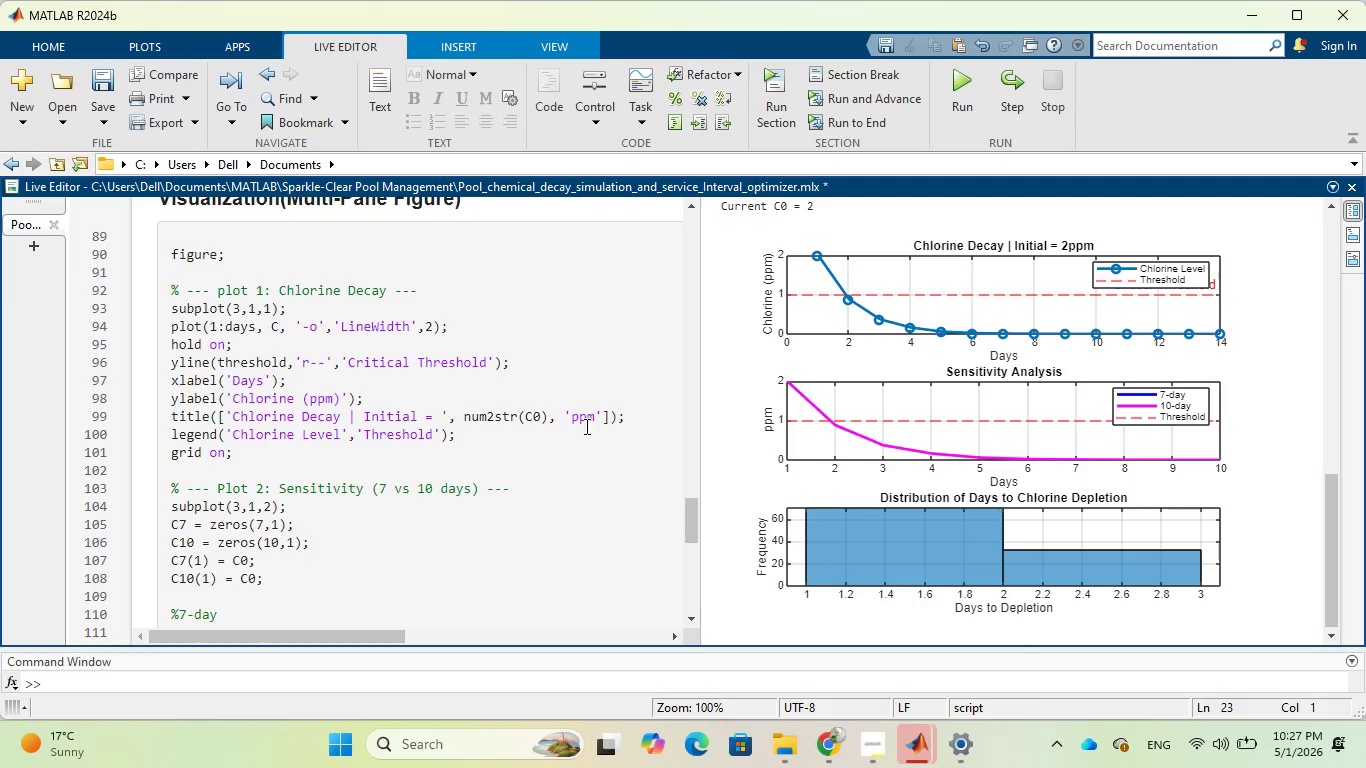 
left_click_drag(start_coordinate=[348, 418], to_coordinate=[609, 422])
 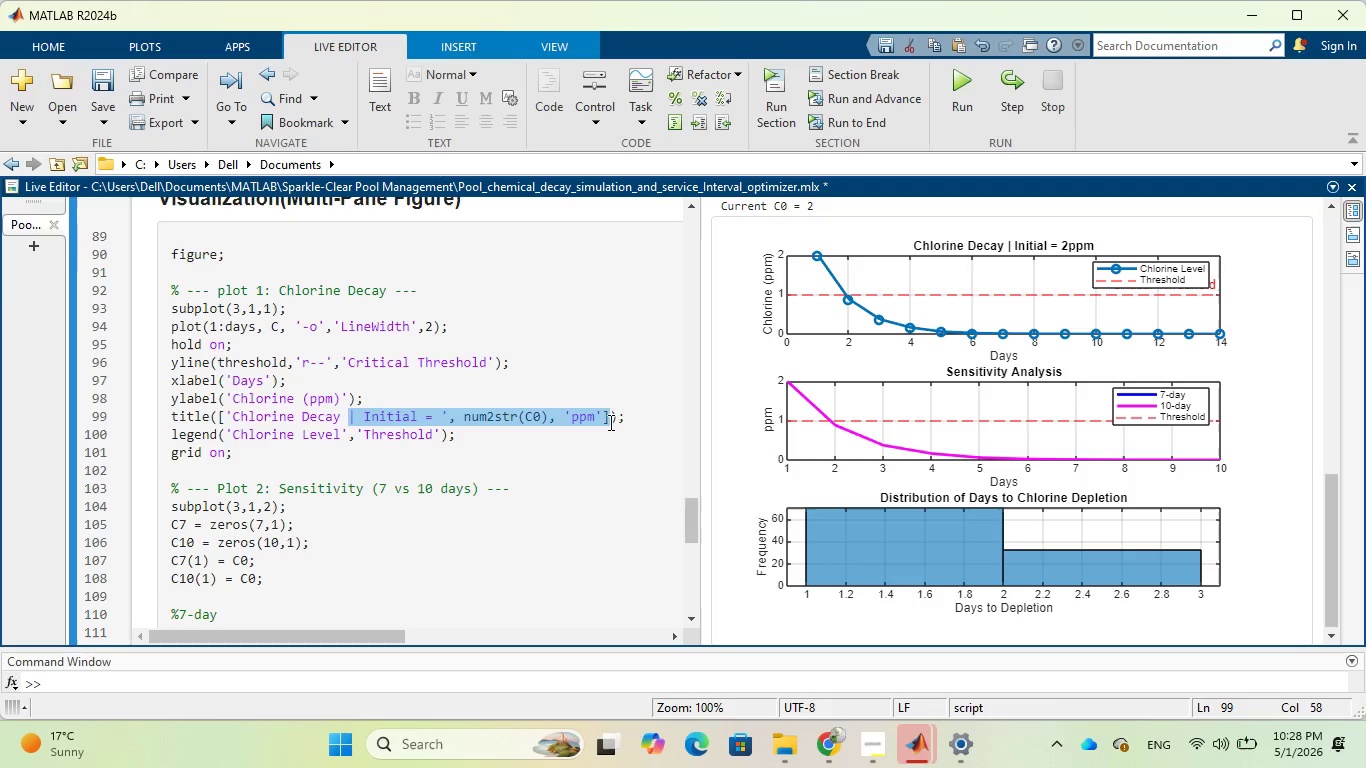 
key(Backspace)
 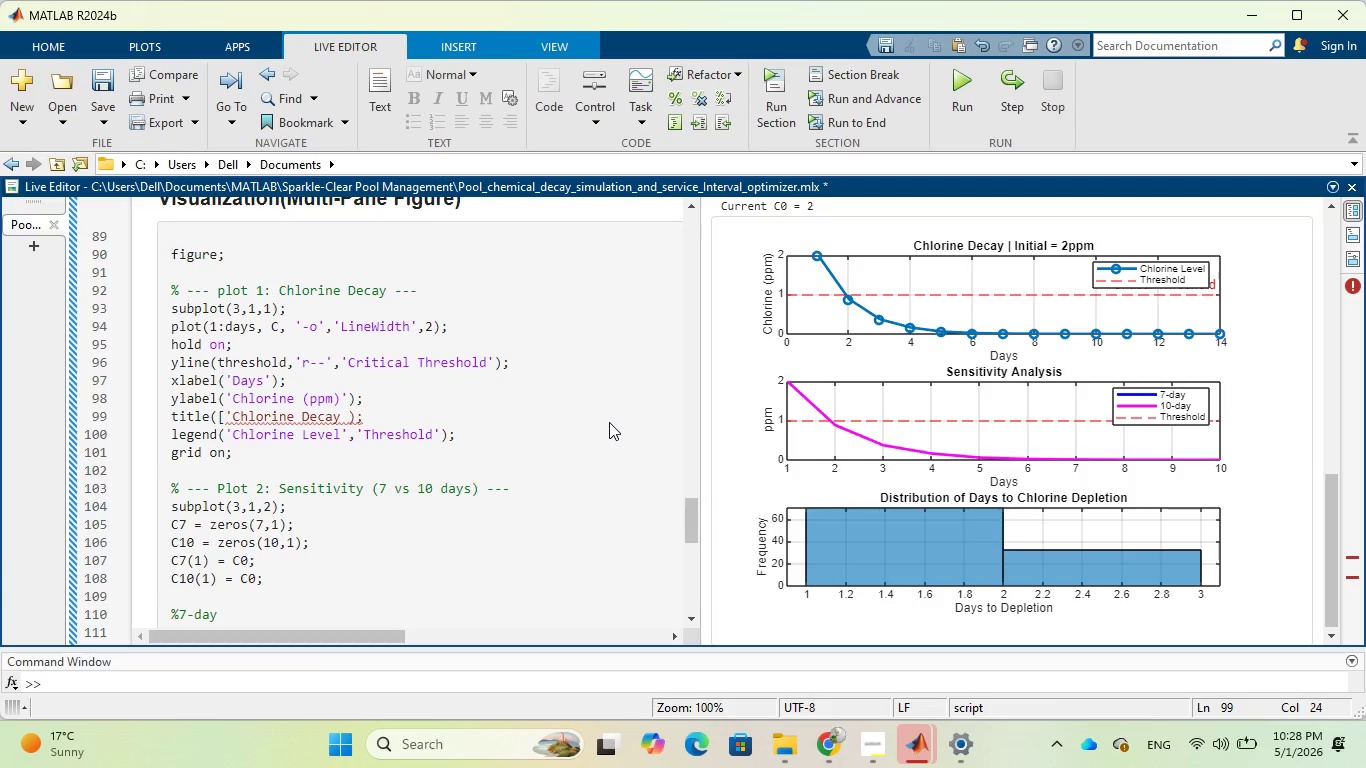 
key(Backspace)
 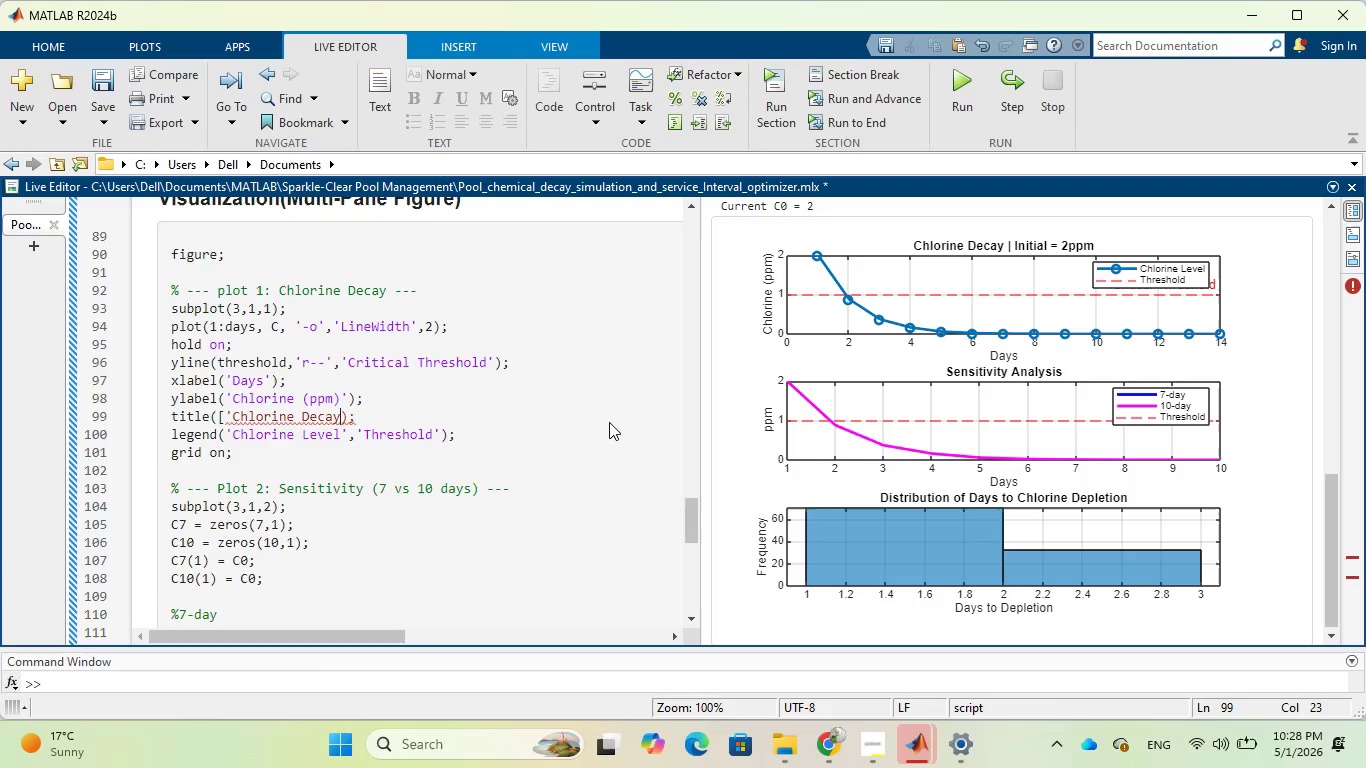 
key(Quote)
 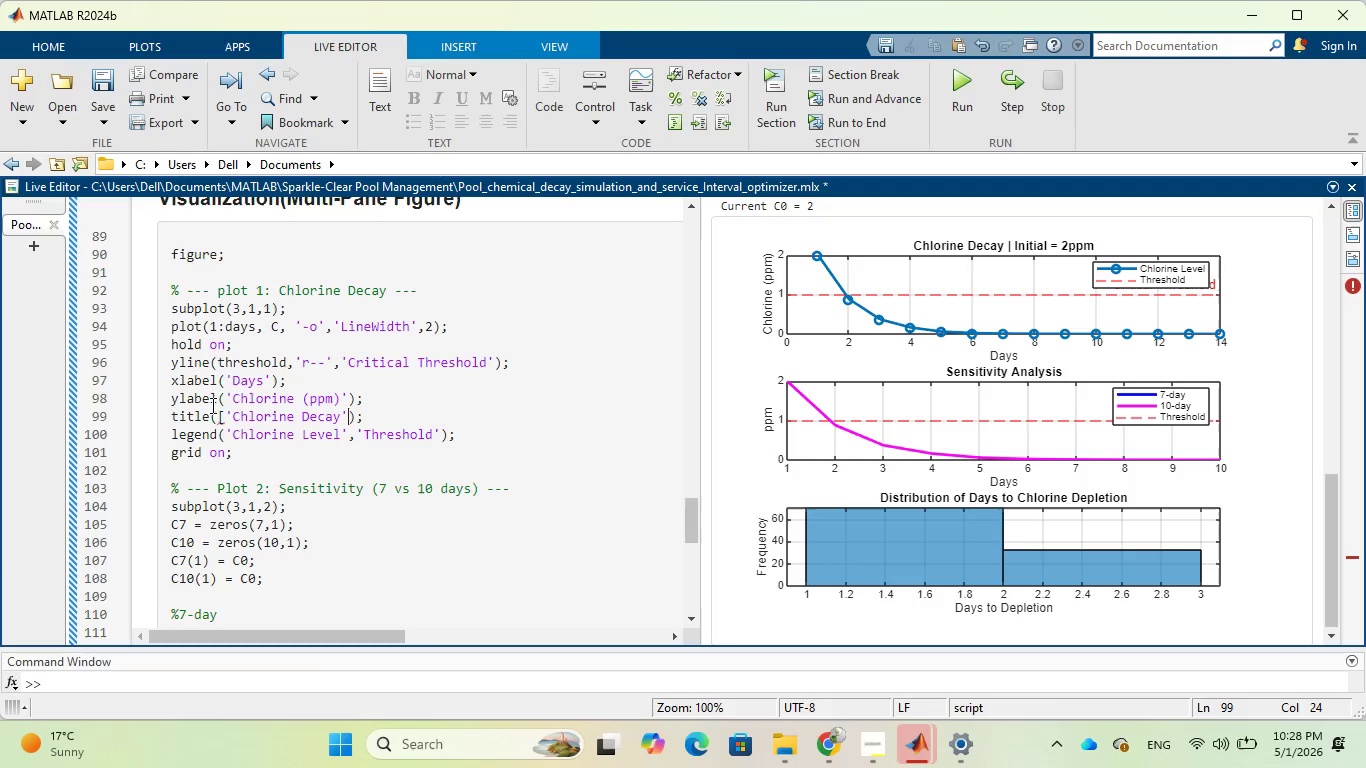 
left_click([226, 413])
 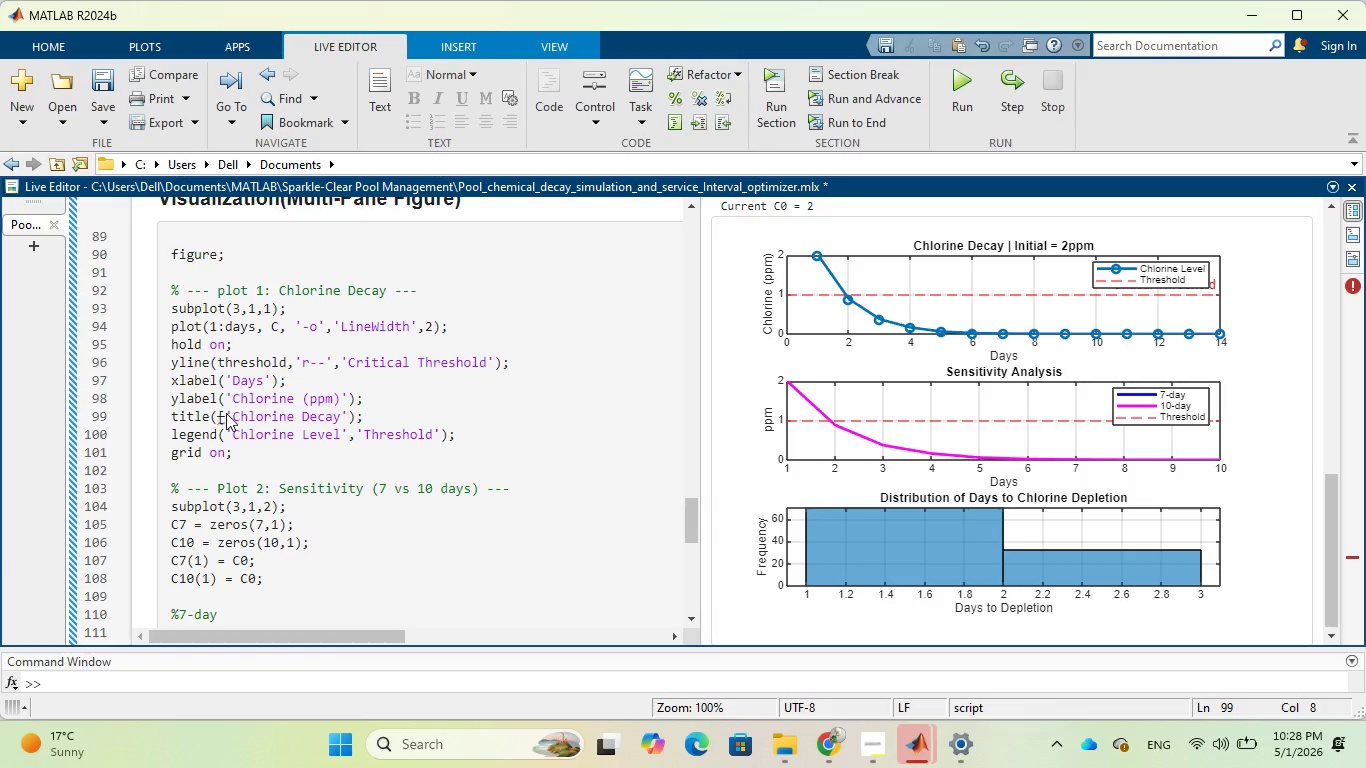 
key(Backspace)
 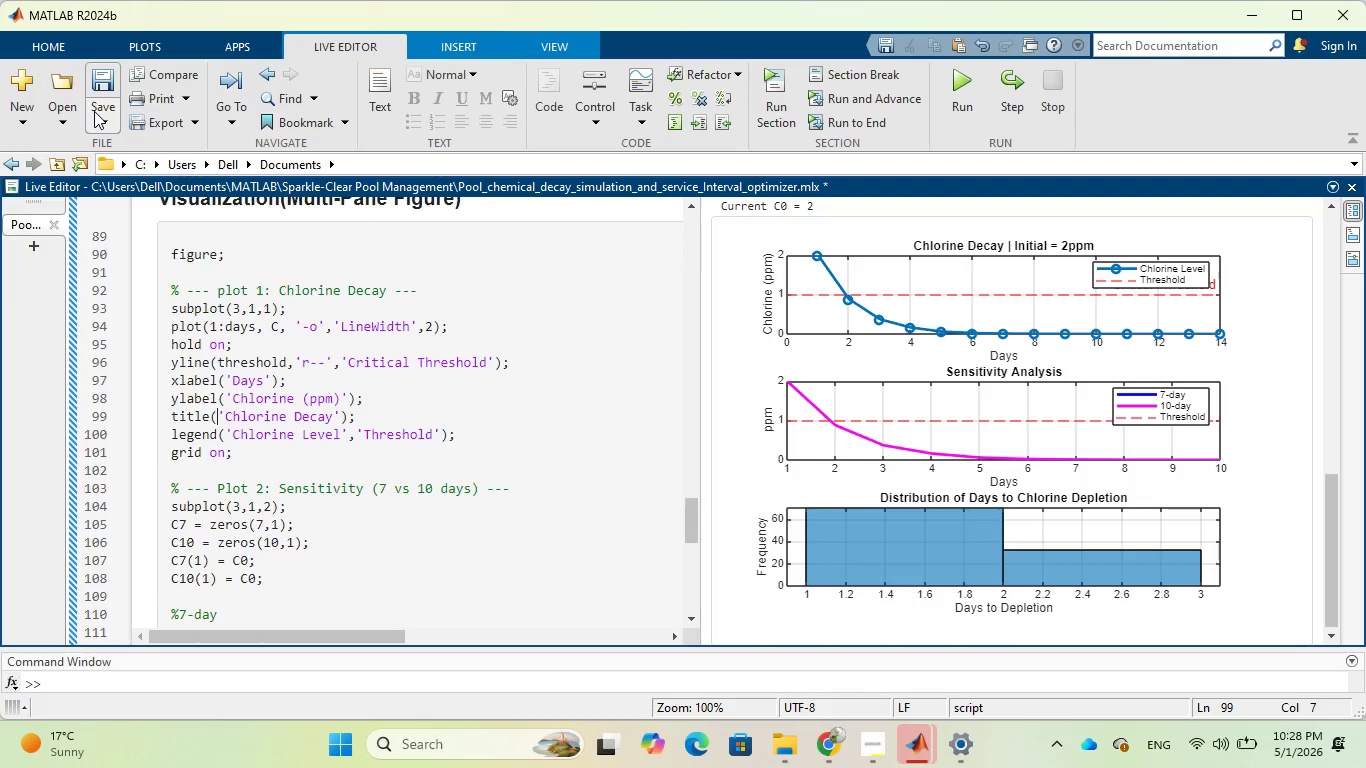 
left_click([111, 145])
 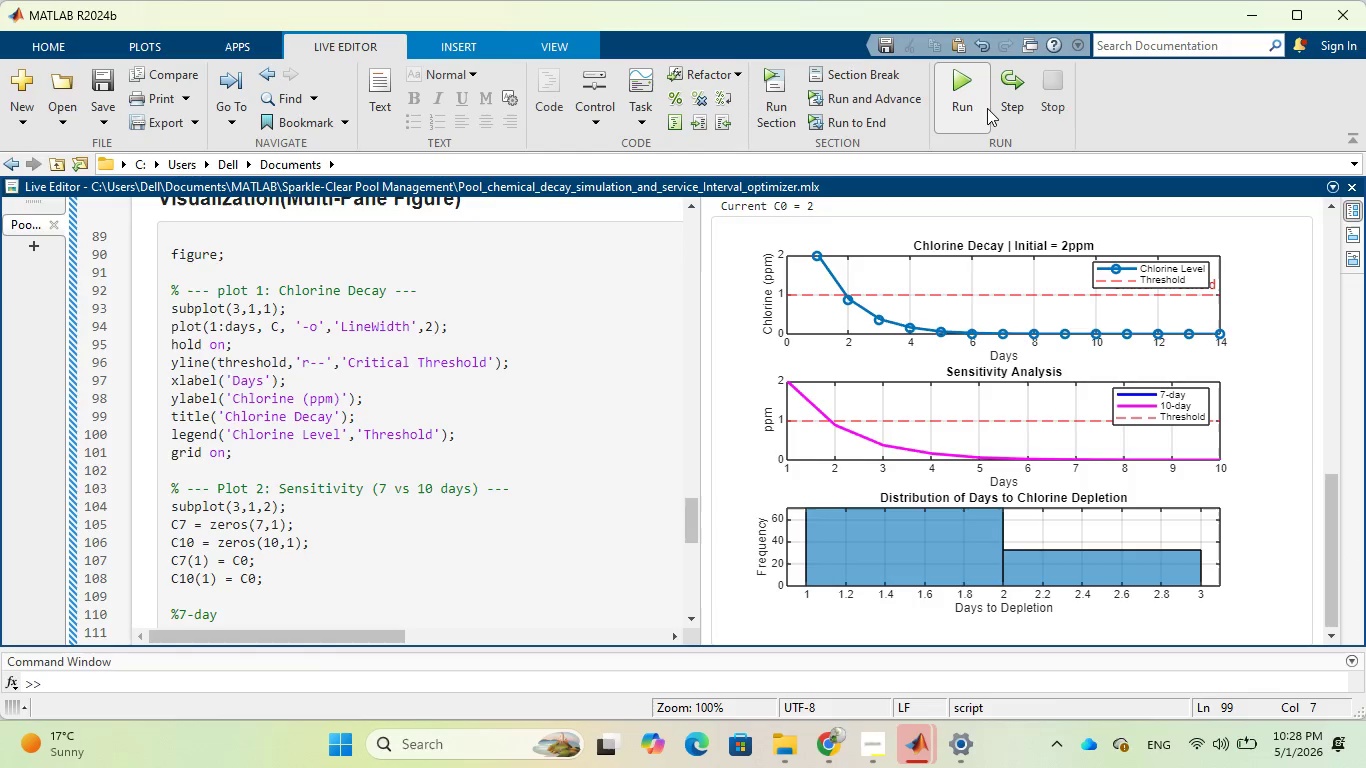 
left_click([987, 108])
 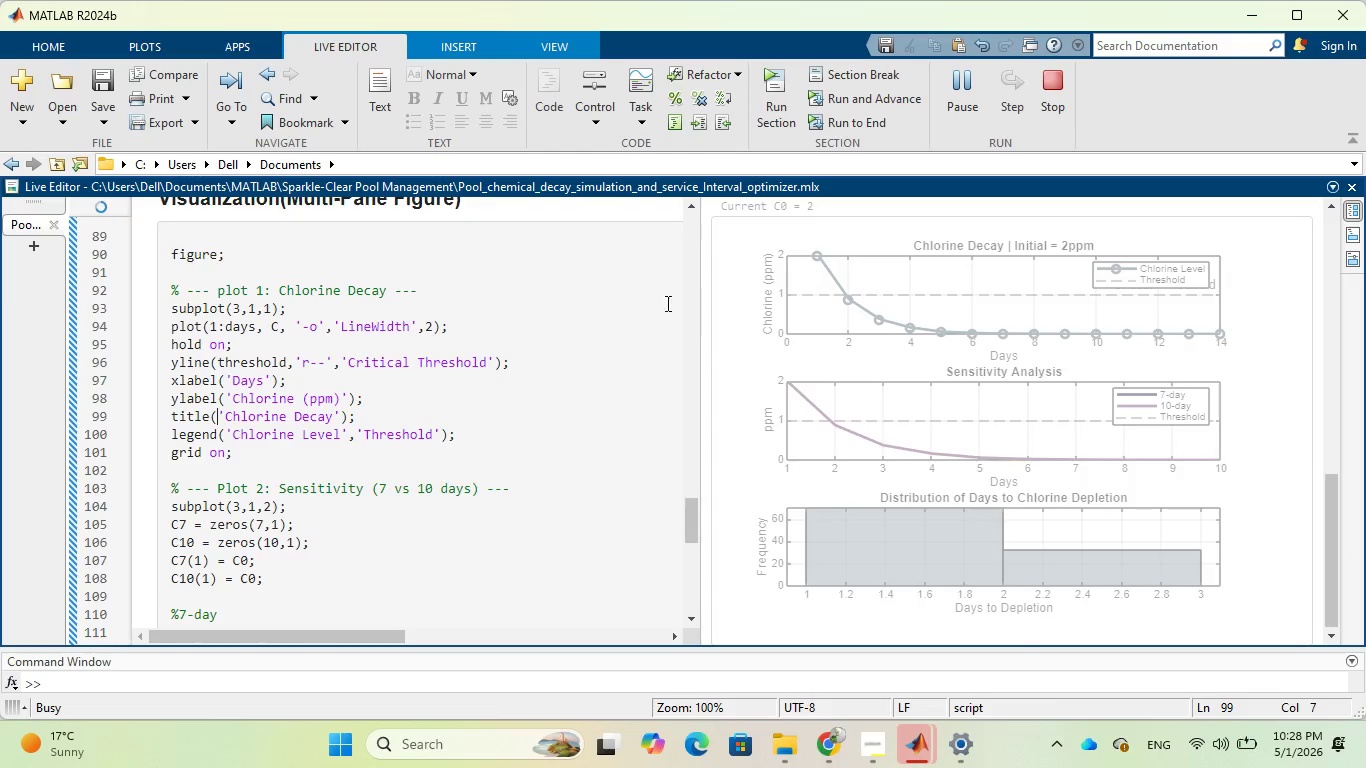 
mouse_move([664, 321])
 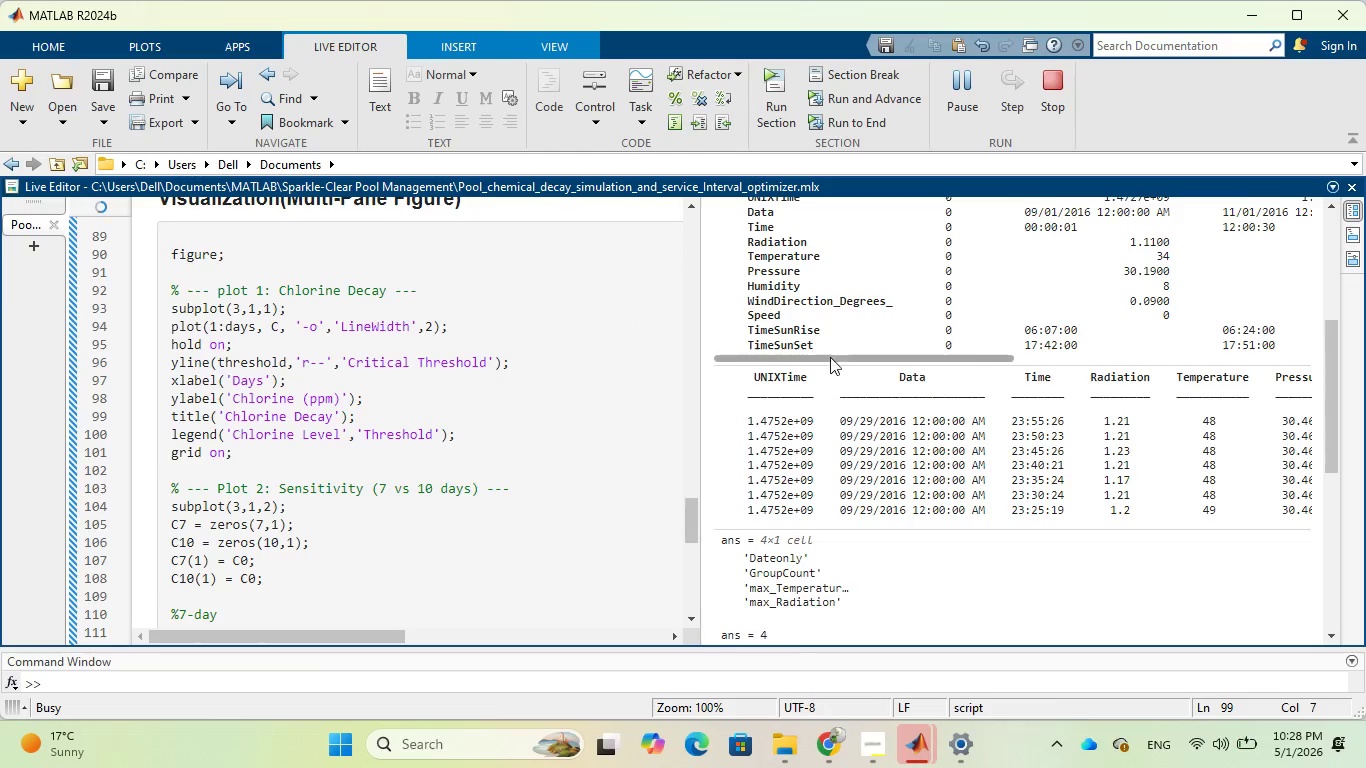 
scroll: coordinate [833, 358], scroll_direction: down, amount: 4.0
 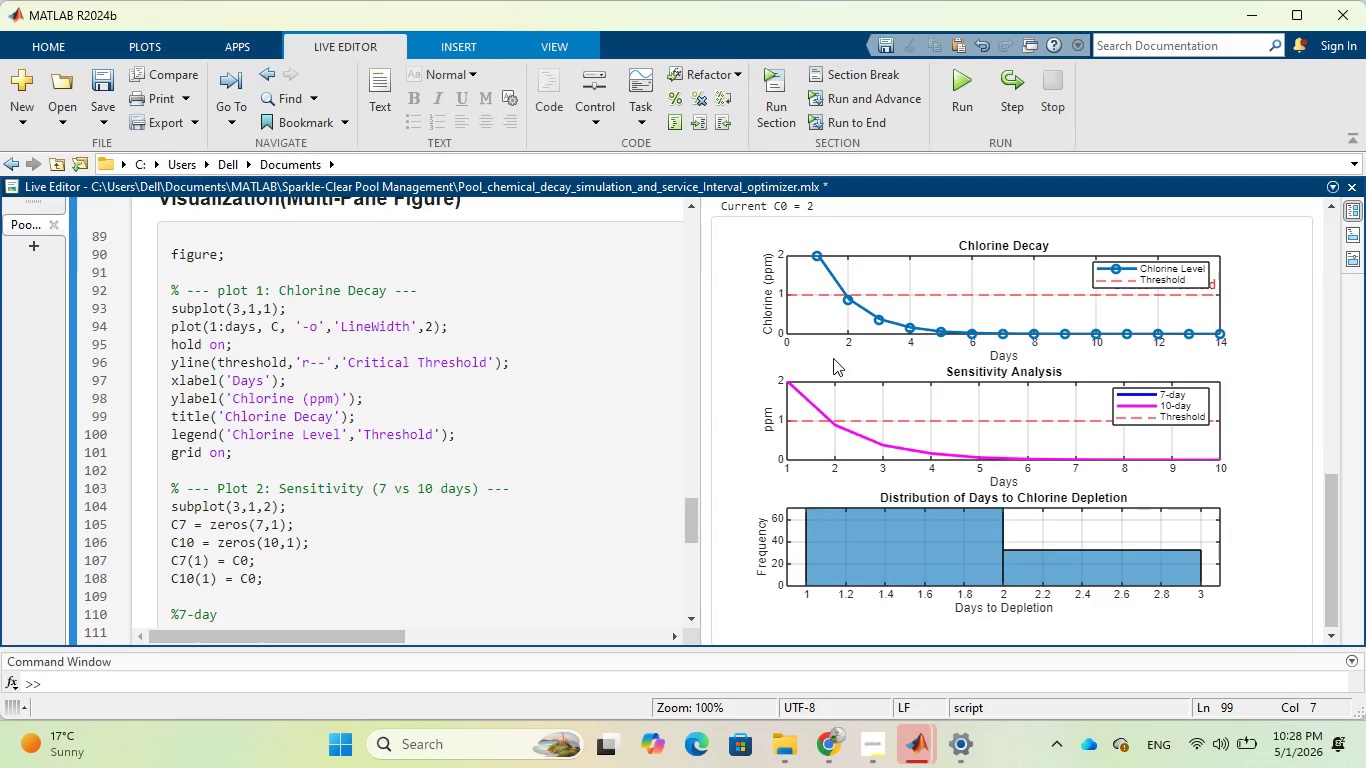 
wait(11.8)
 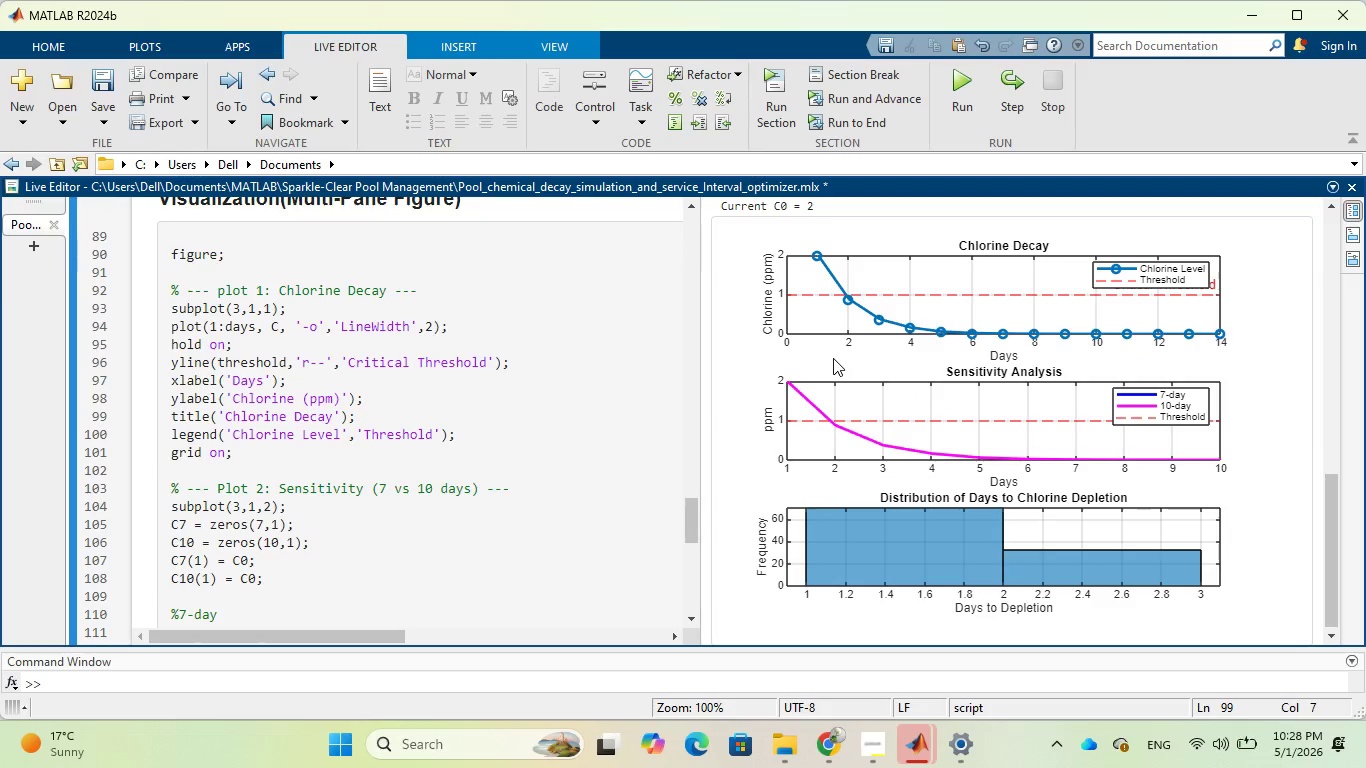 
scroll: coordinate [833, 357], scroll_direction: up, amount: 1.0
 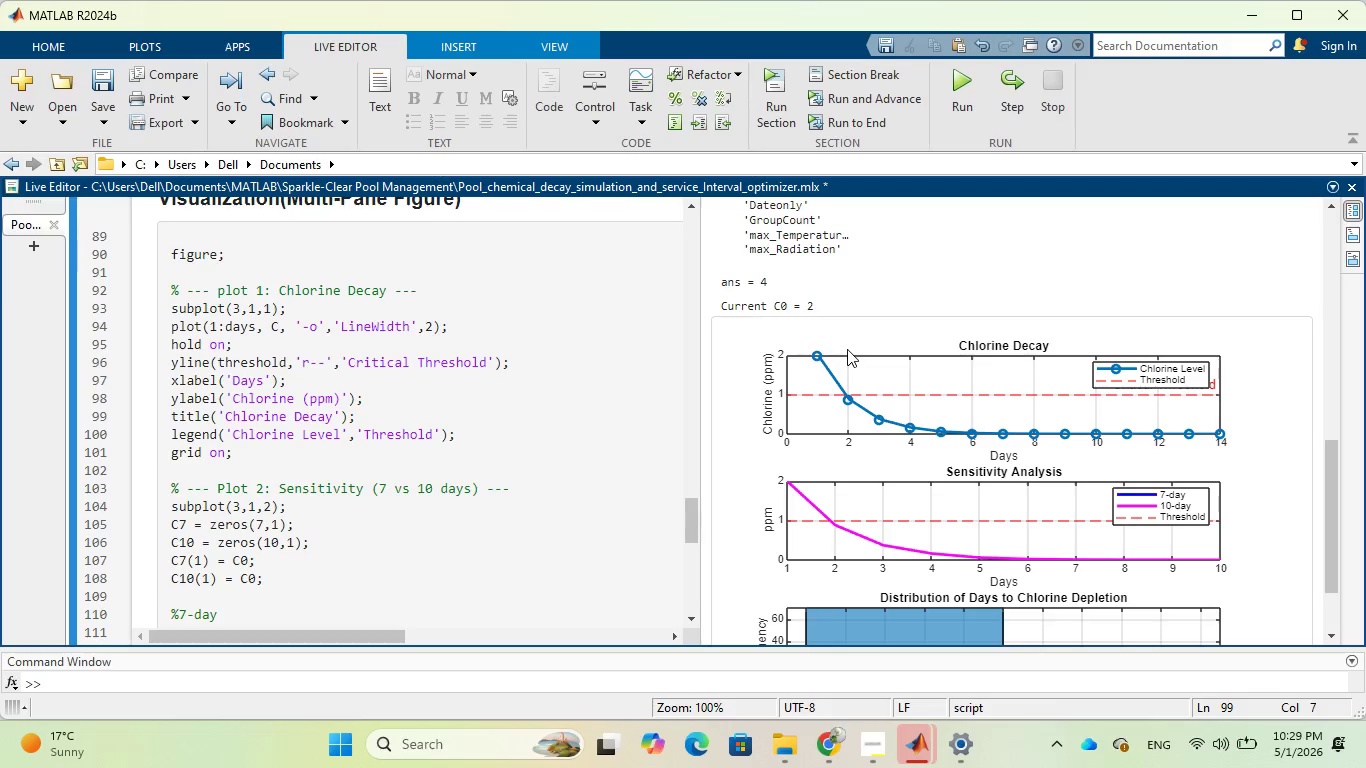 
wait(54.56)
 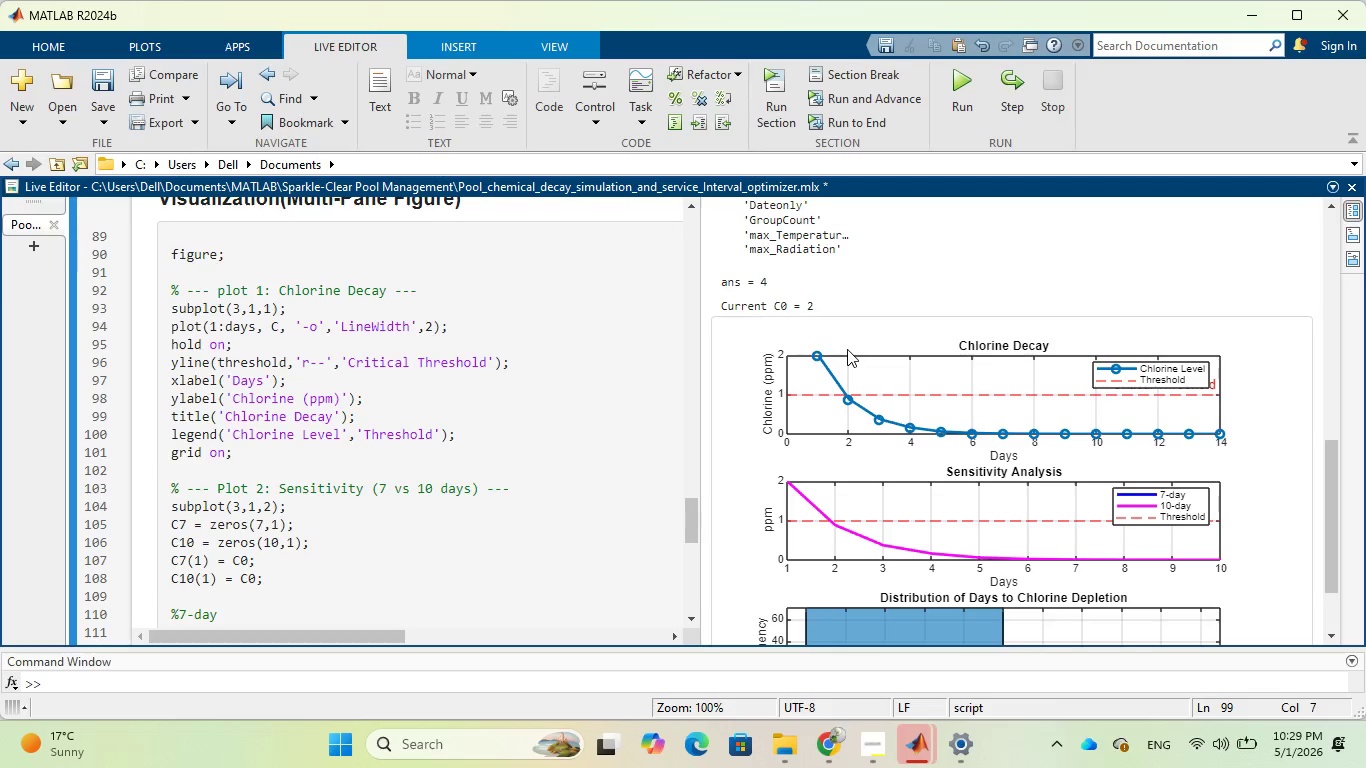 
scroll: coordinate [607, 513], scroll_direction: up, amount: 8.0
 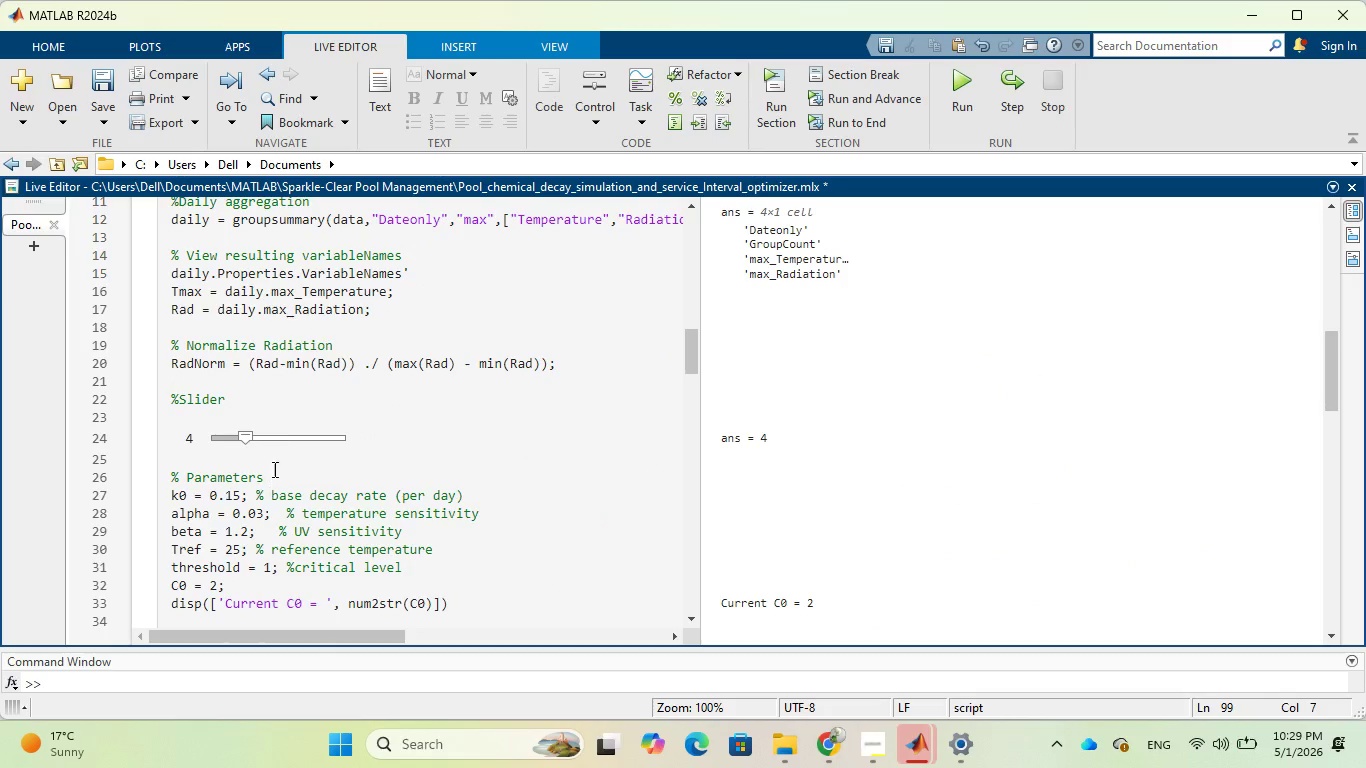 
double_click([289, 442])
 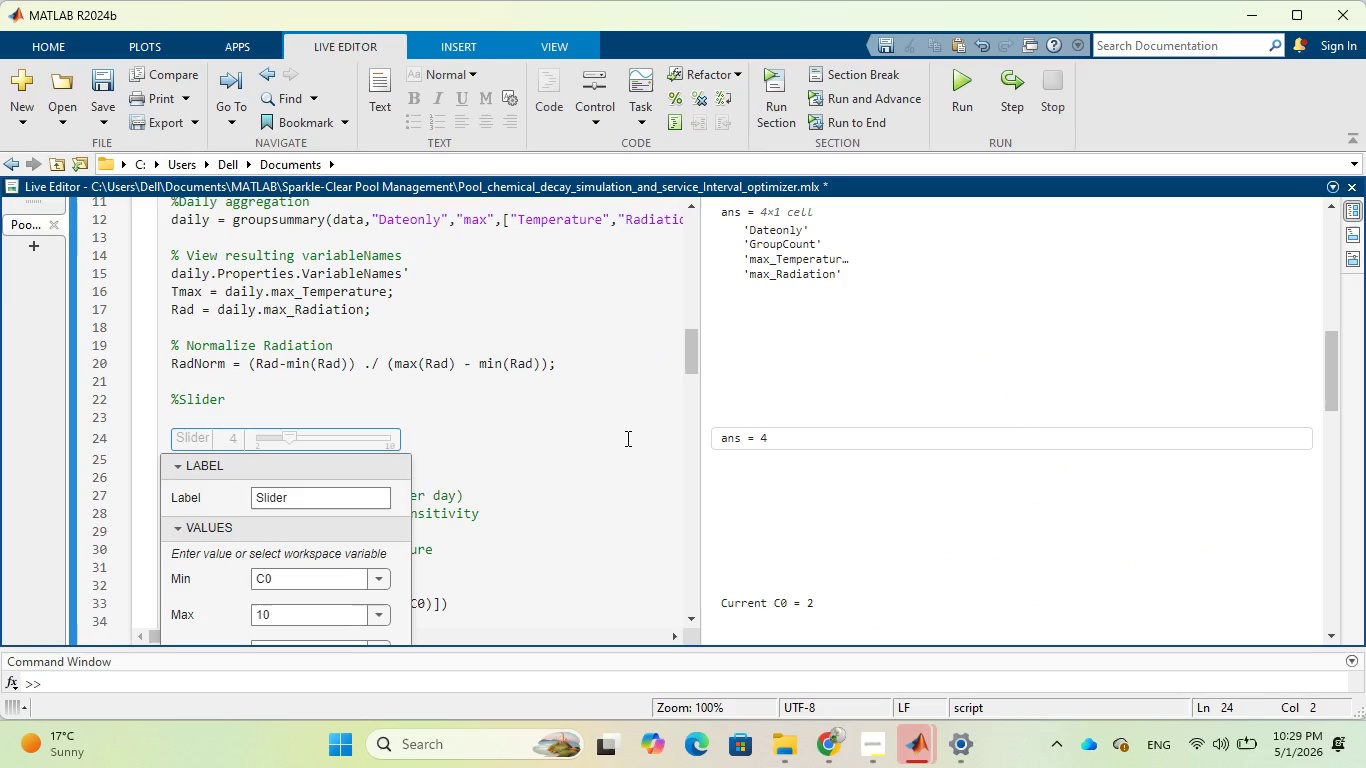 
scroll: coordinate [626, 438], scroll_direction: down, amount: 2.0
 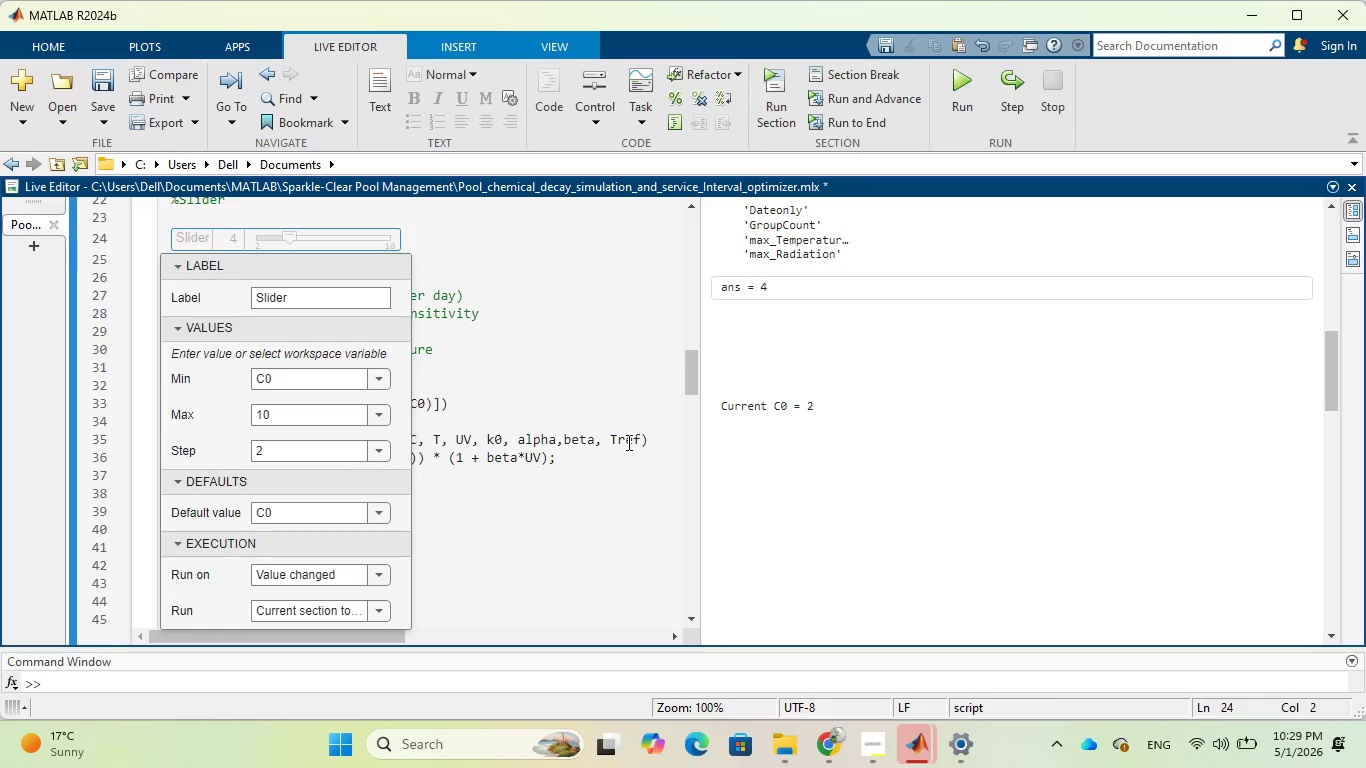 
wait(8.51)
 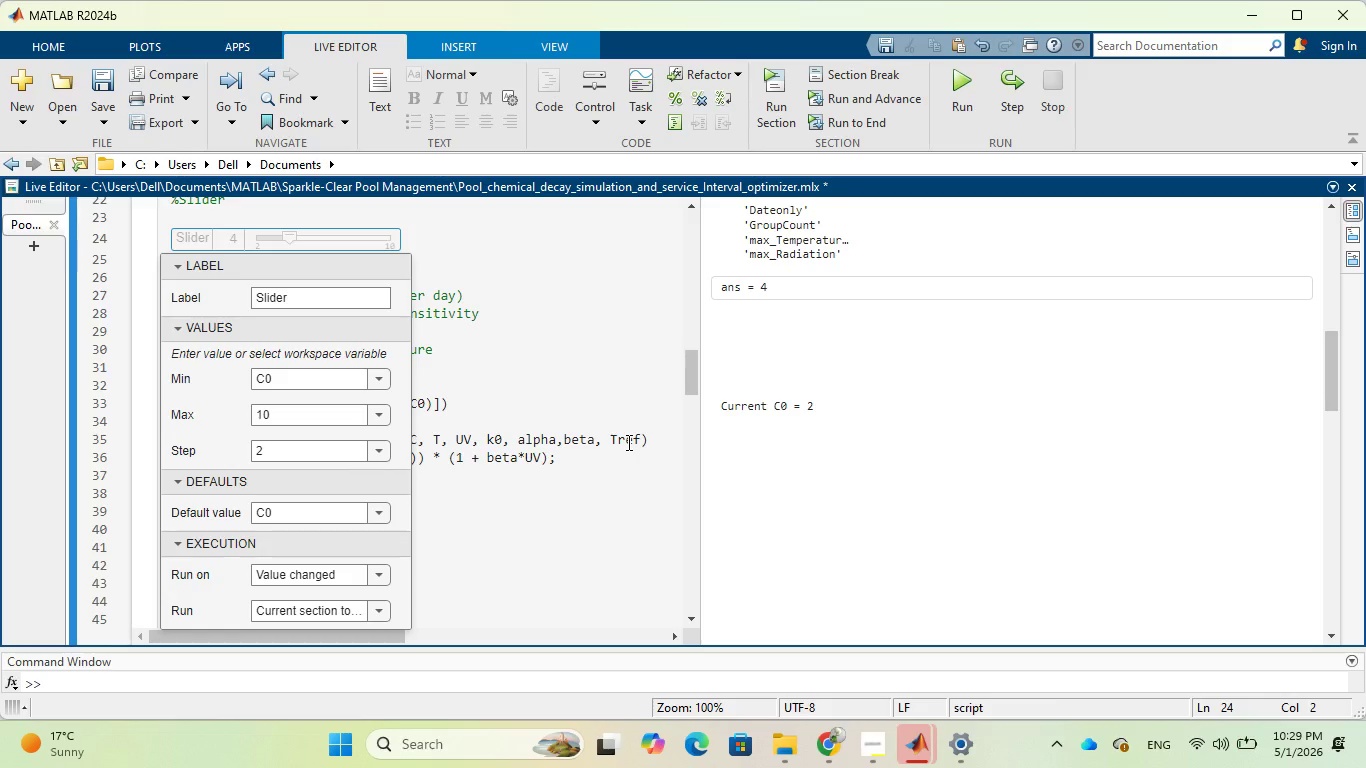 
left_click([376, 575])
 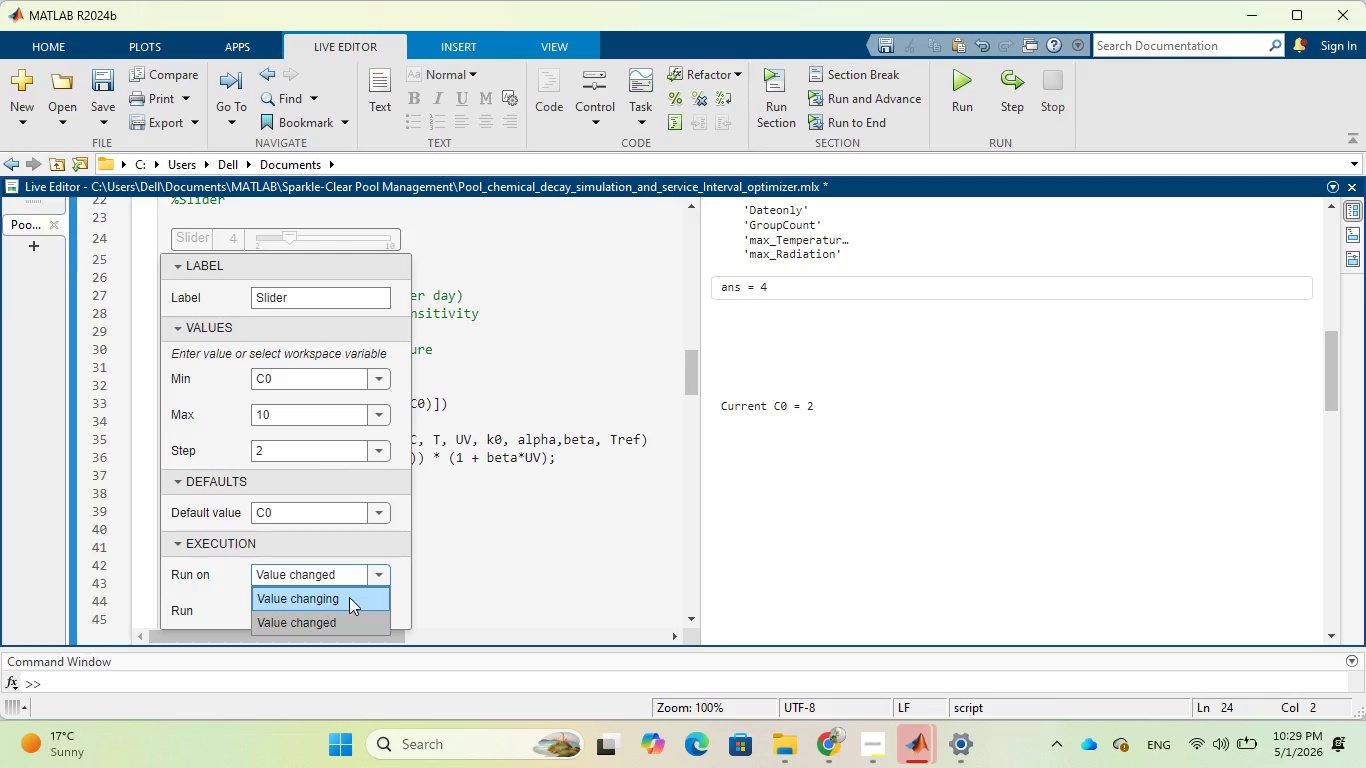 
left_click([349, 597])
 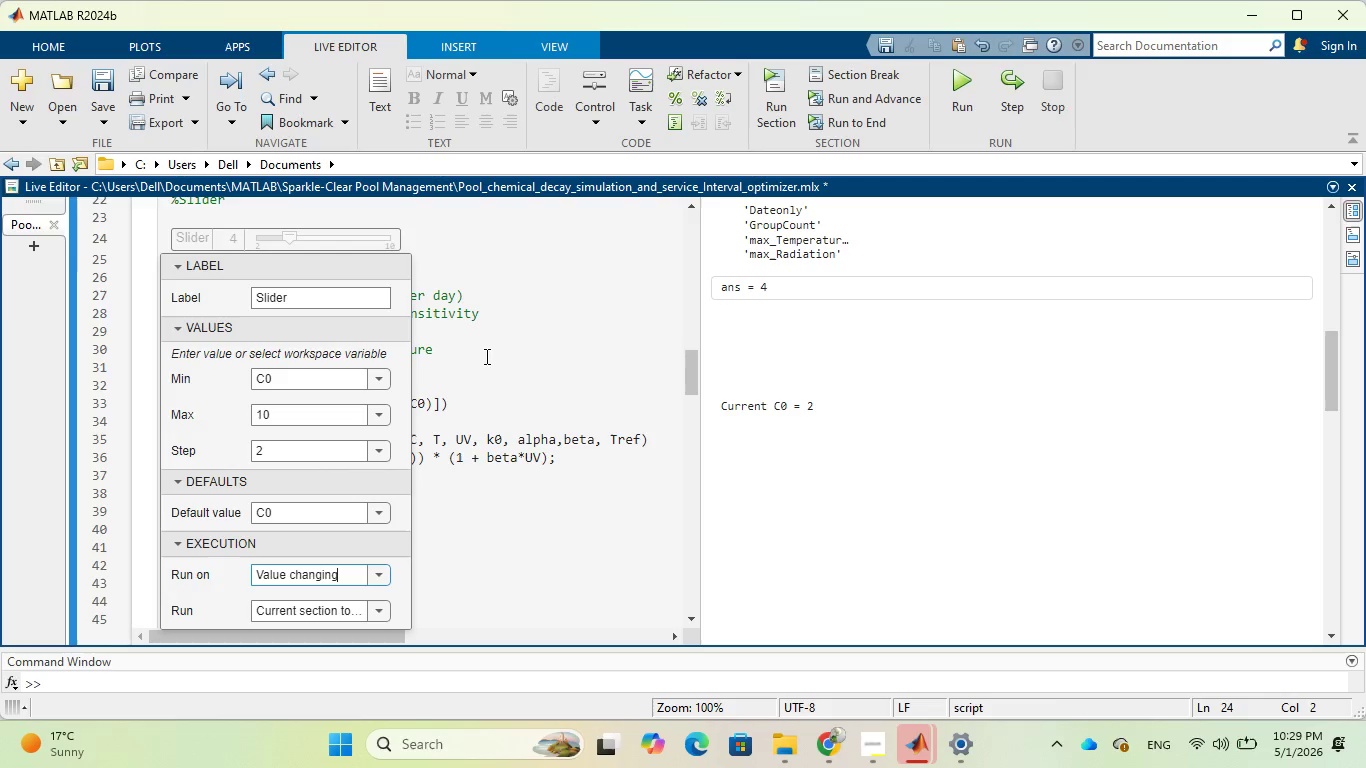 
left_click([491, 346])
 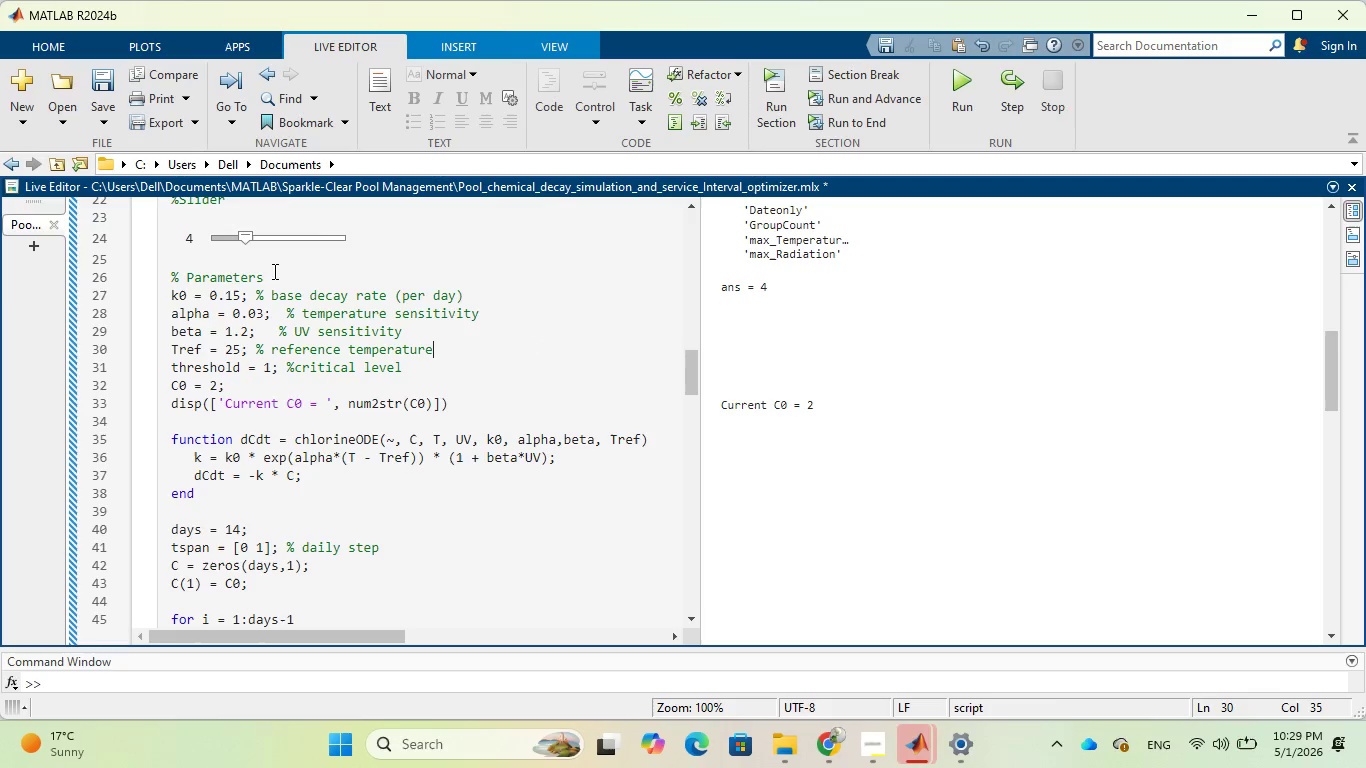 
left_click([277, 237])
 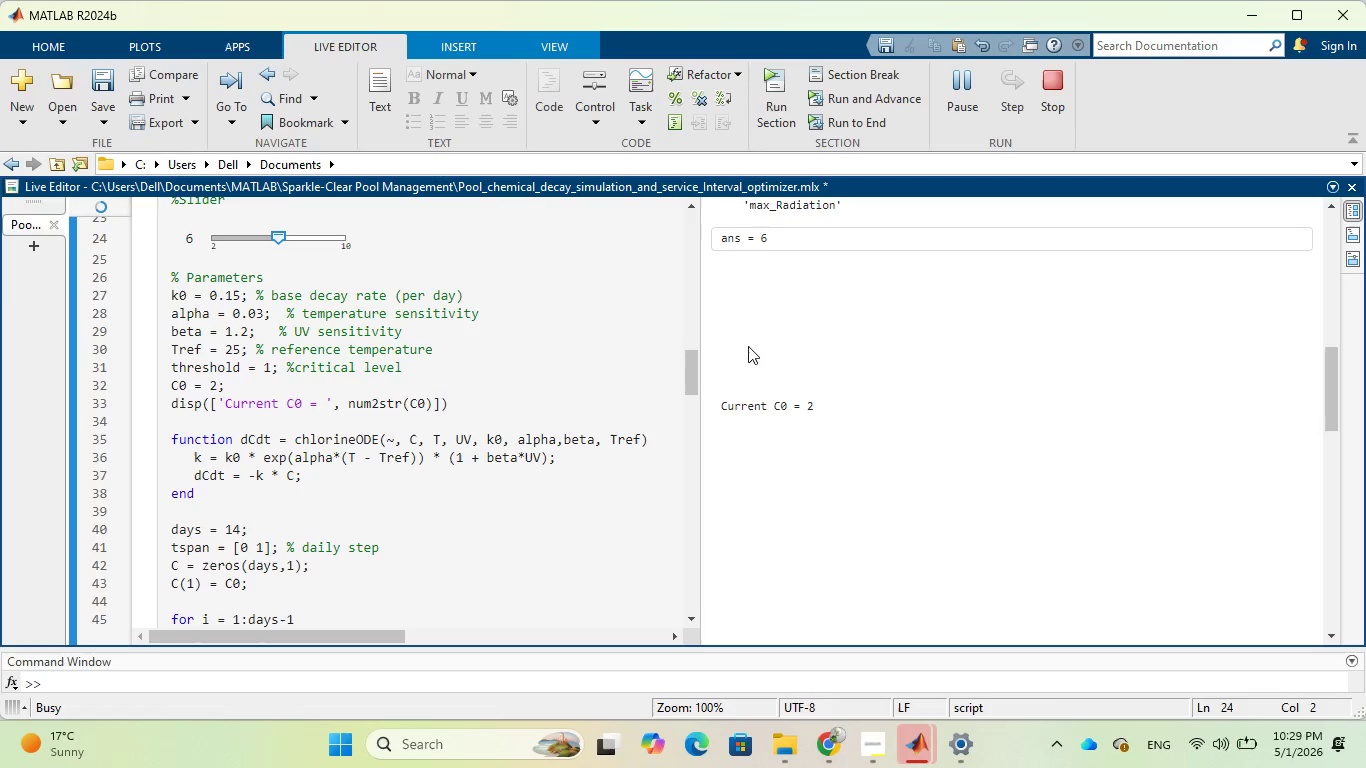 
scroll: coordinate [900, 341], scroll_direction: down, amount: 7.0
 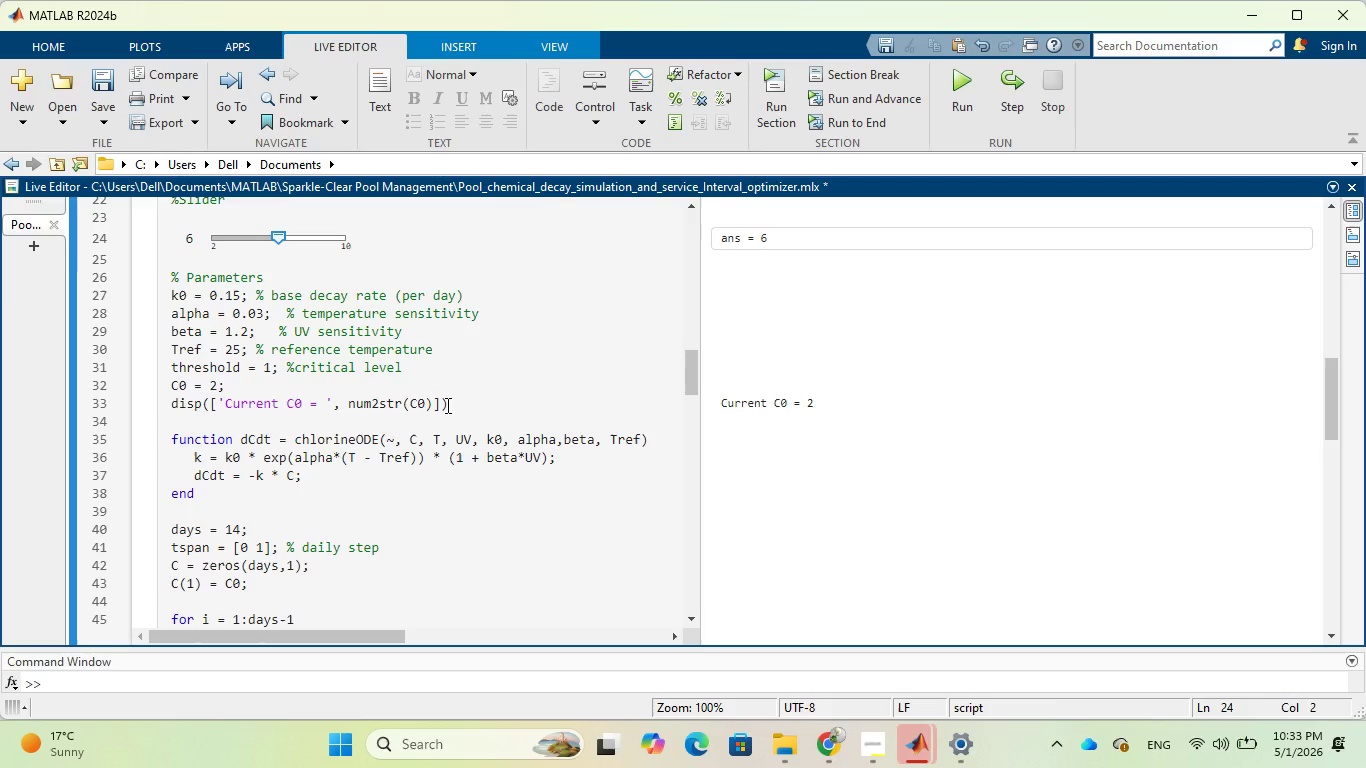 
wait(224.77)
 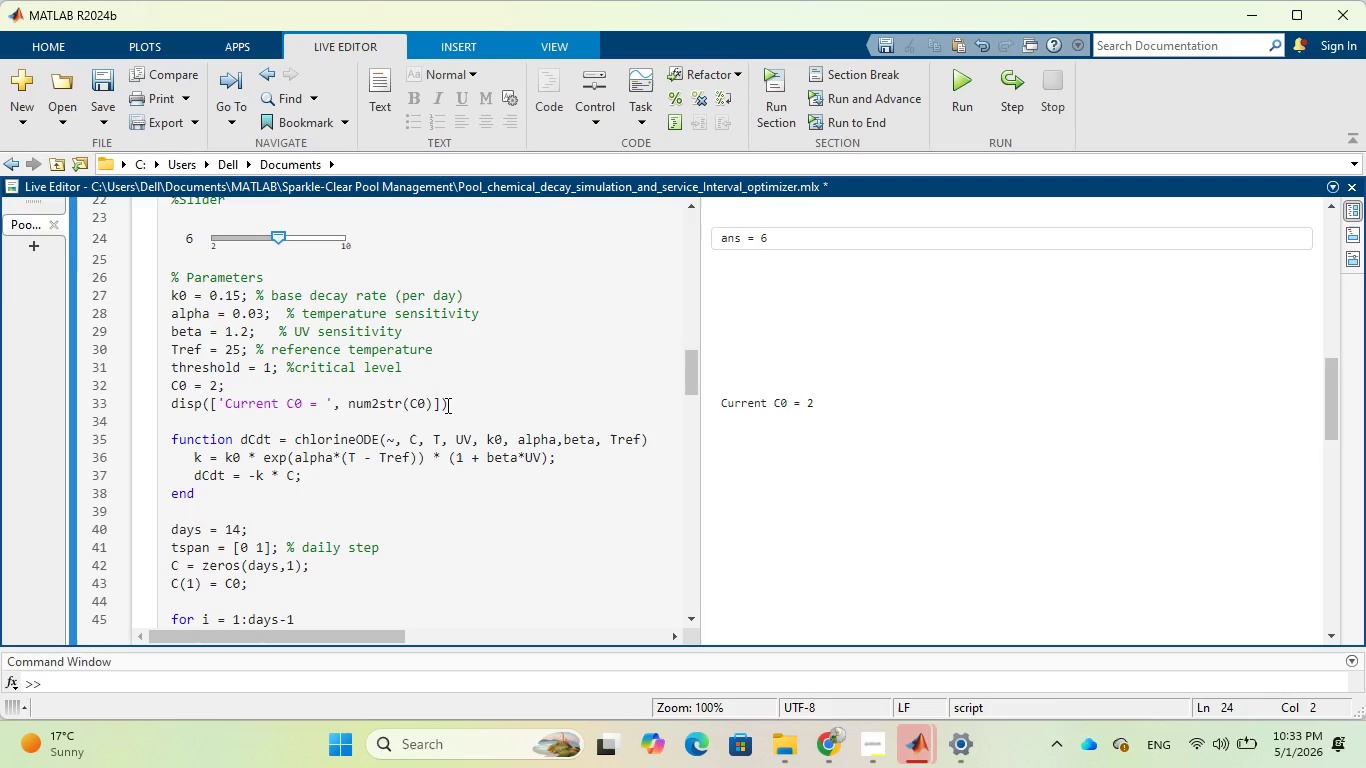 
scroll: coordinate [456, 404], scroll_direction: down, amount: 1.0
 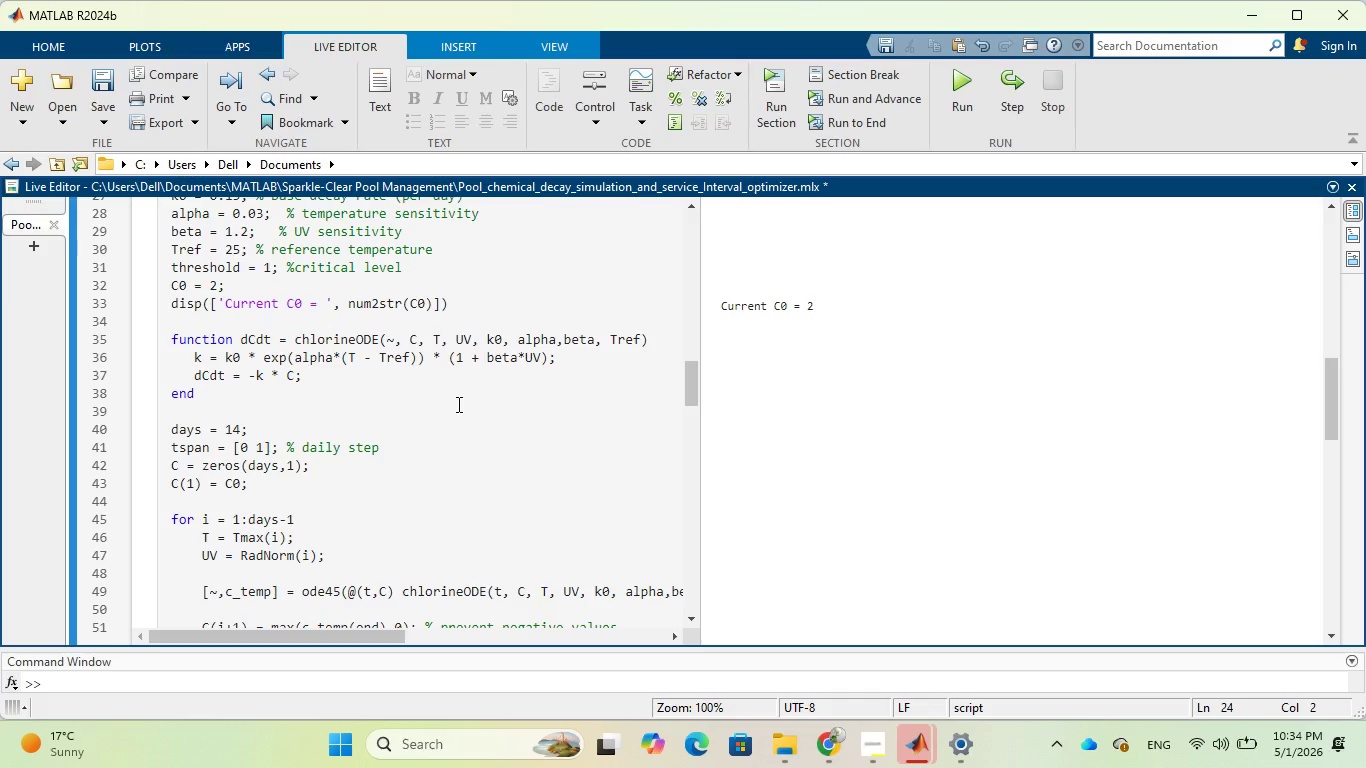 
wait(76.63)
 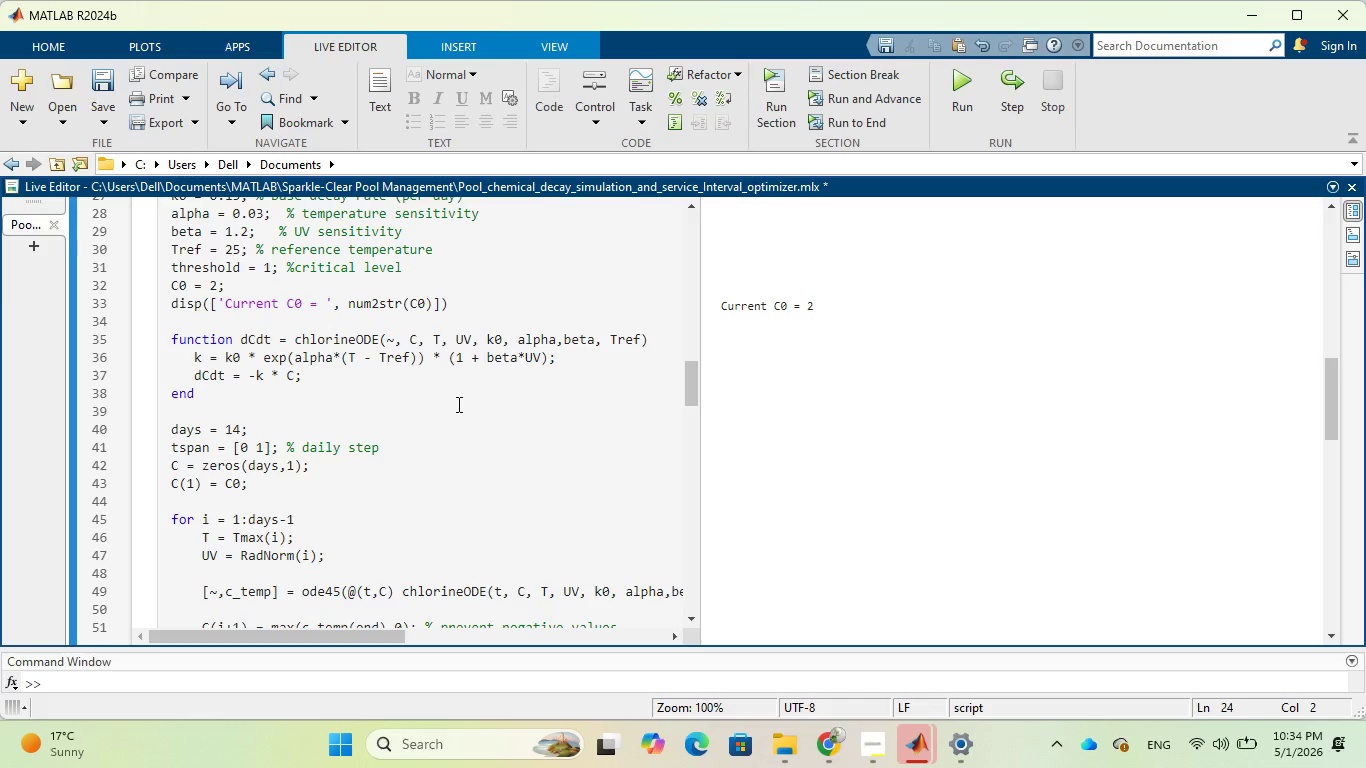 
scroll: coordinate [501, 421], scroll_direction: up, amount: 2.0
 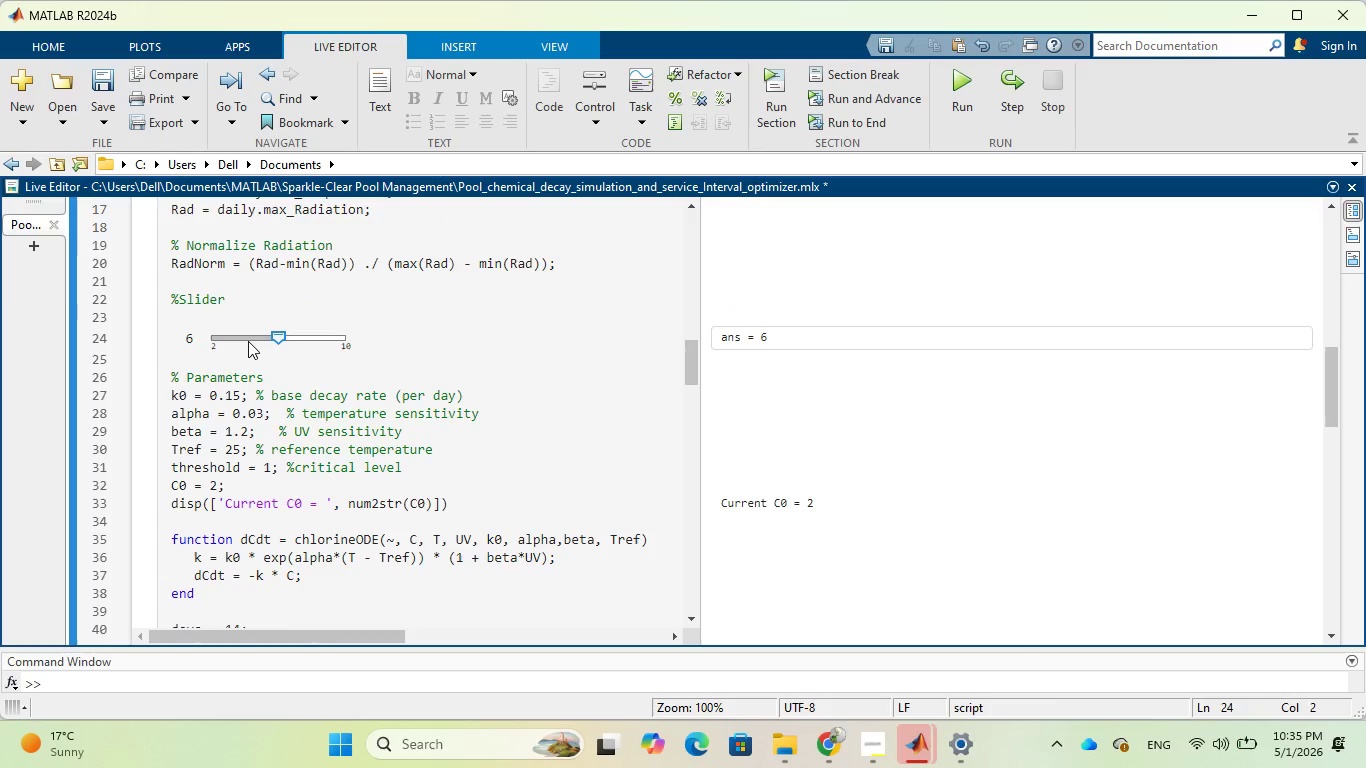 
double_click([248, 341])
 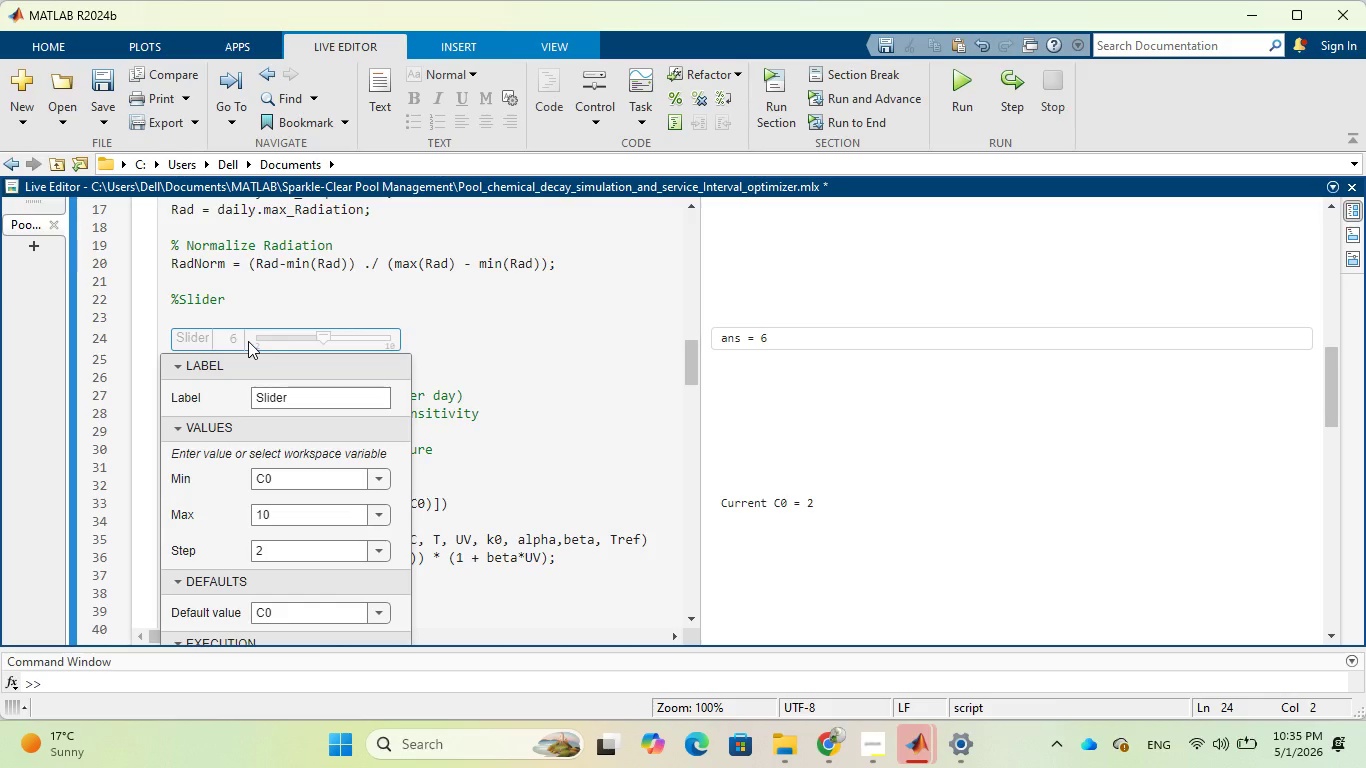 
wait(11.86)
 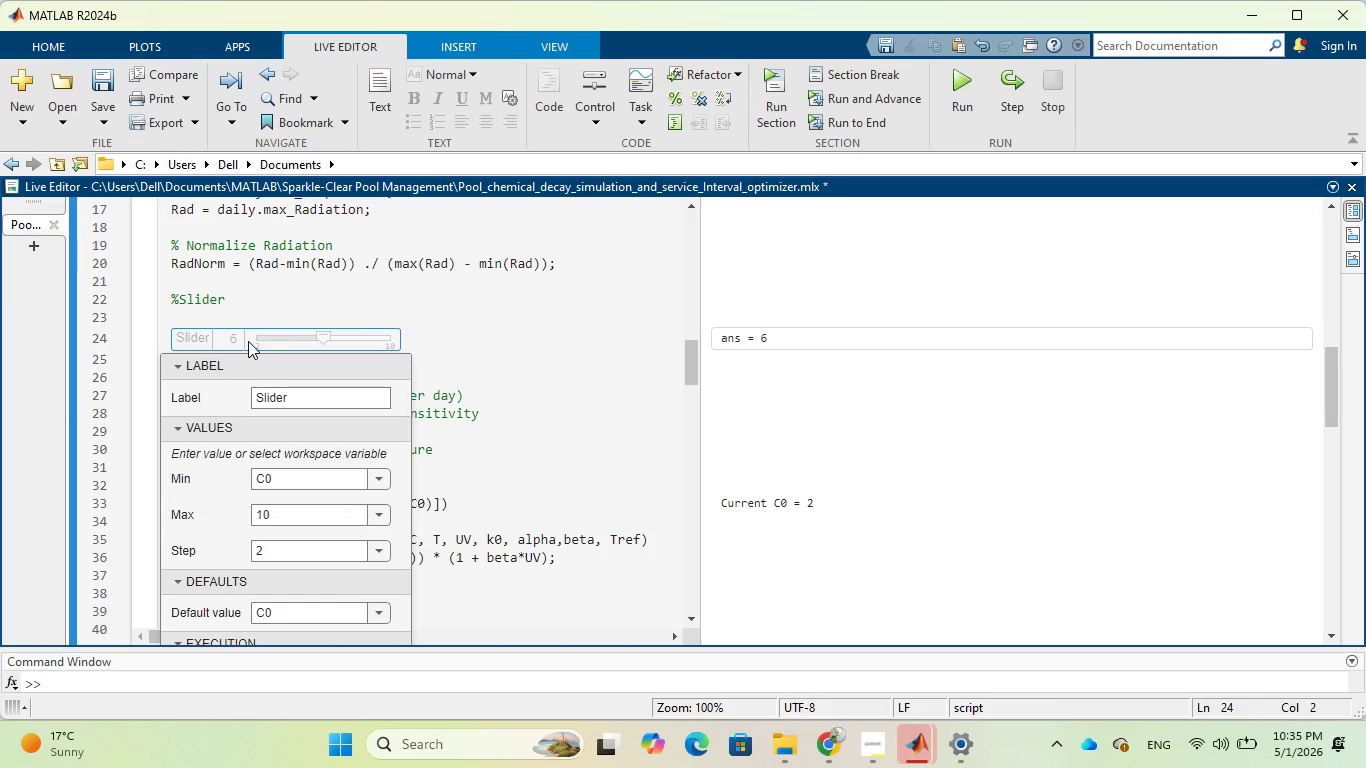 
left_click([815, 116])
 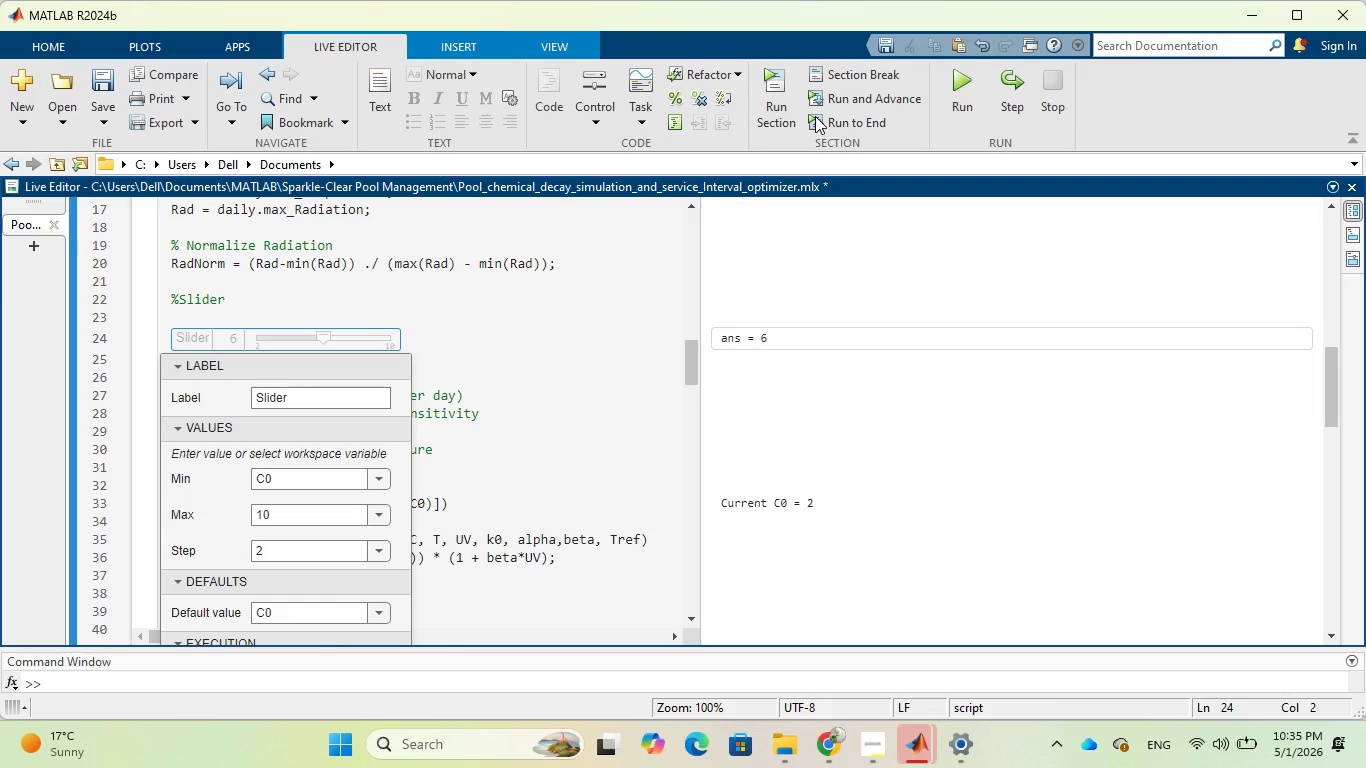 
wait(11.69)
 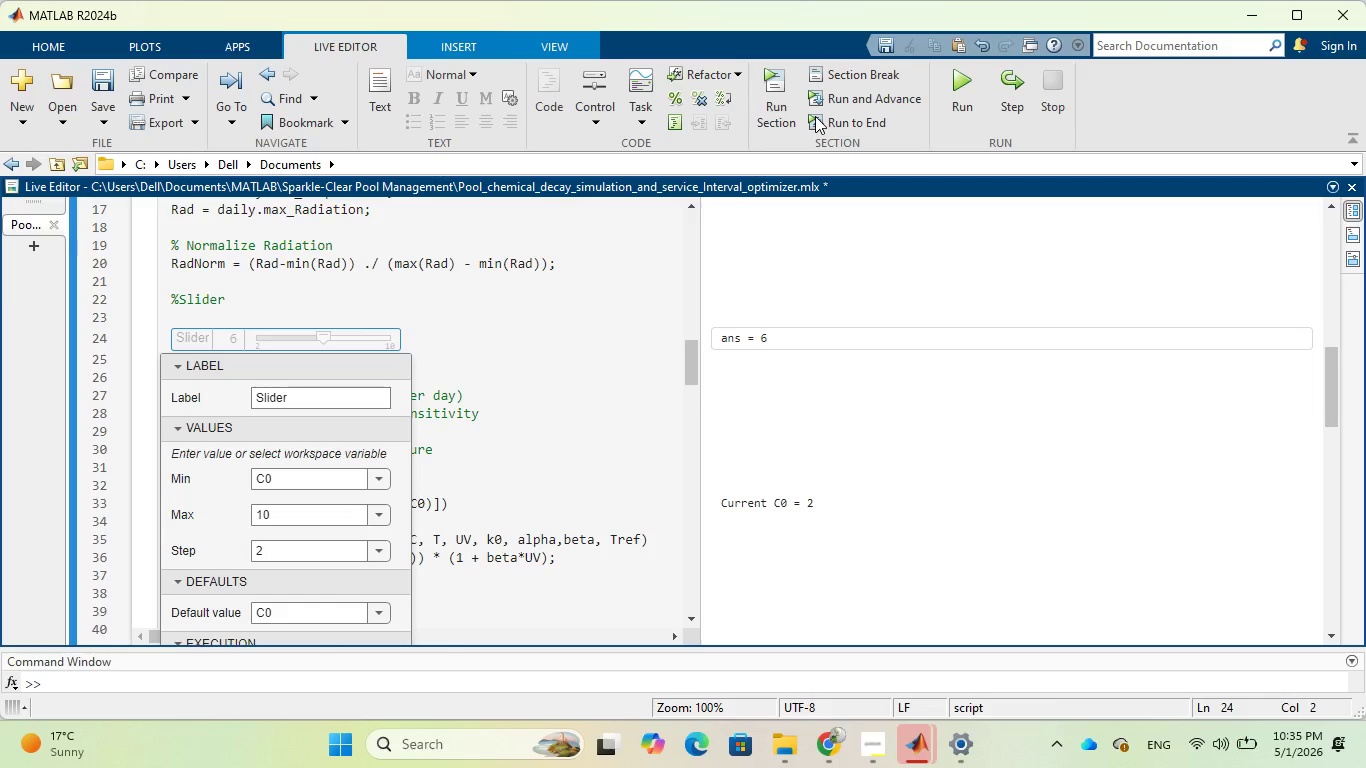 
scroll: coordinate [884, 278], scroll_direction: down, amount: 9.0
 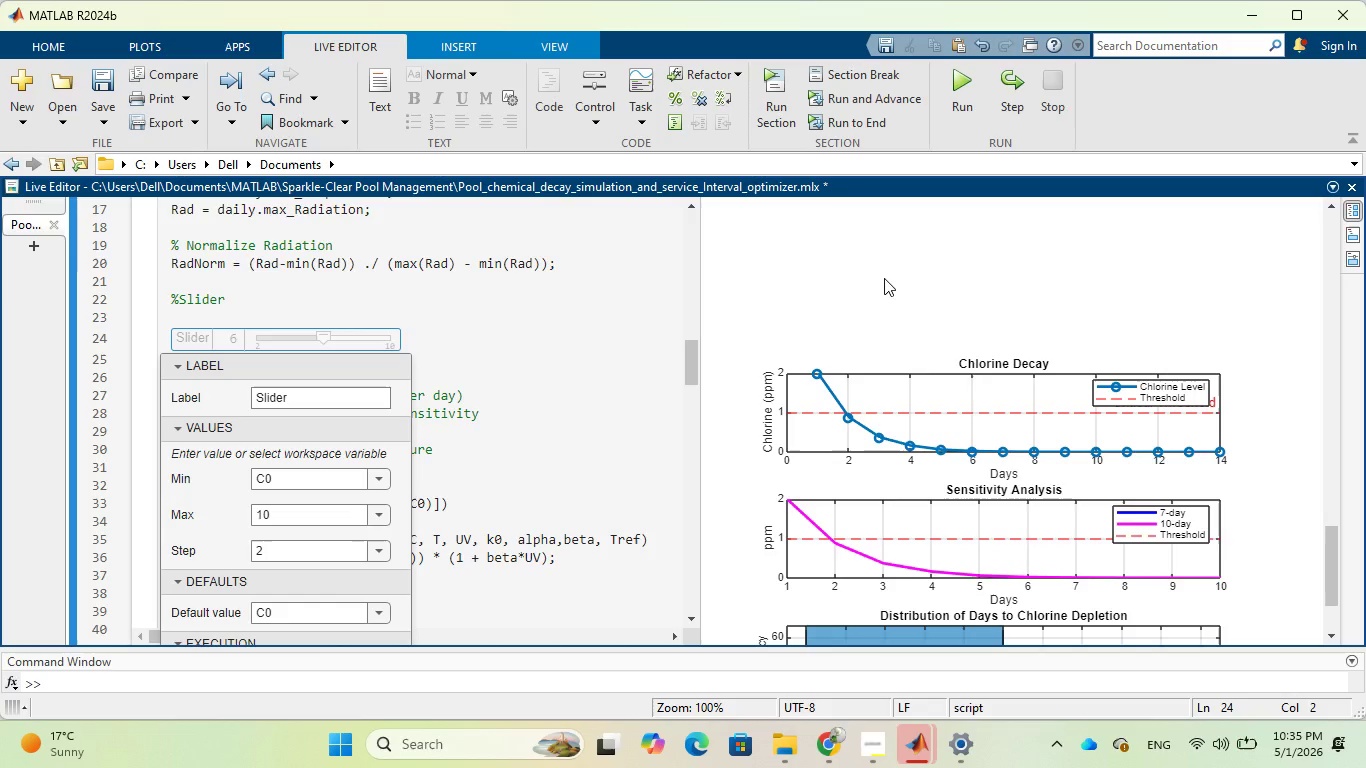 
scroll: coordinate [884, 278], scroll_direction: up, amount: 3.0
 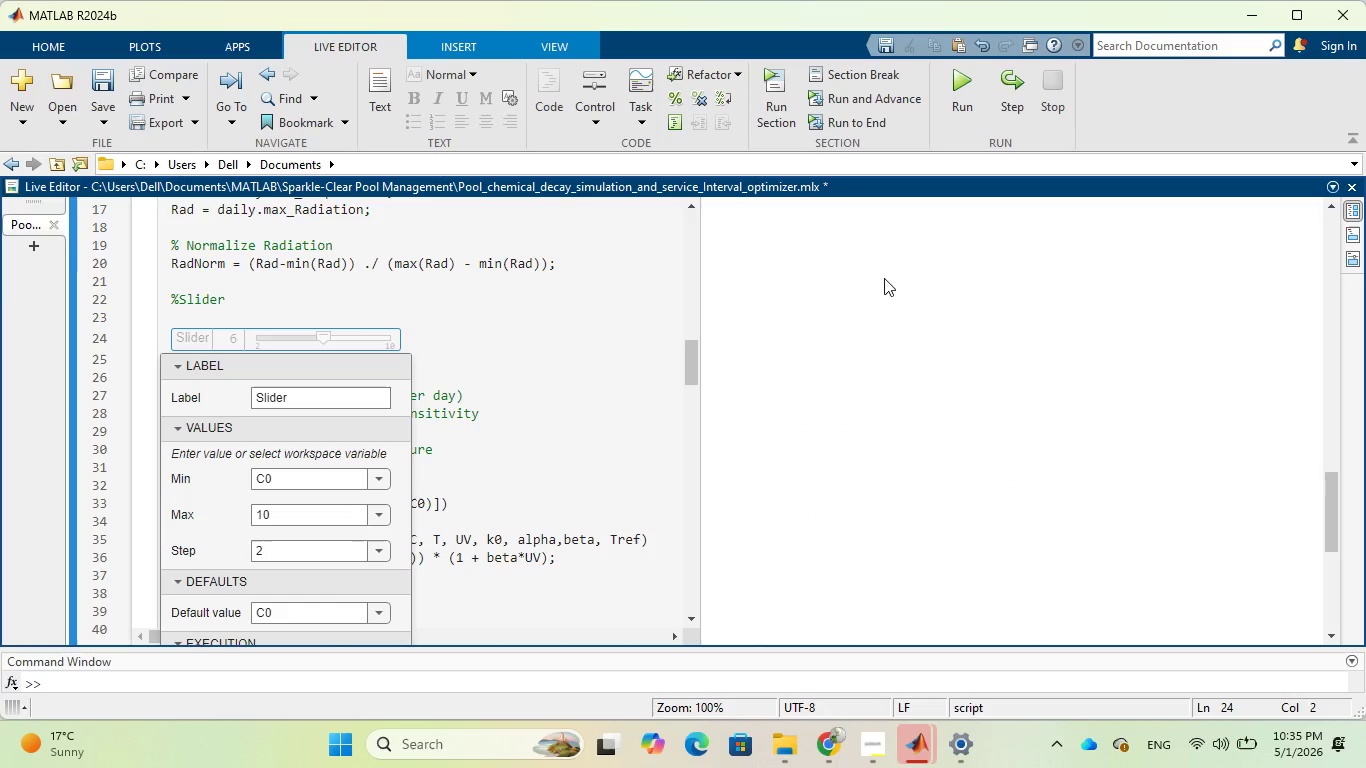 
wait(28.16)
 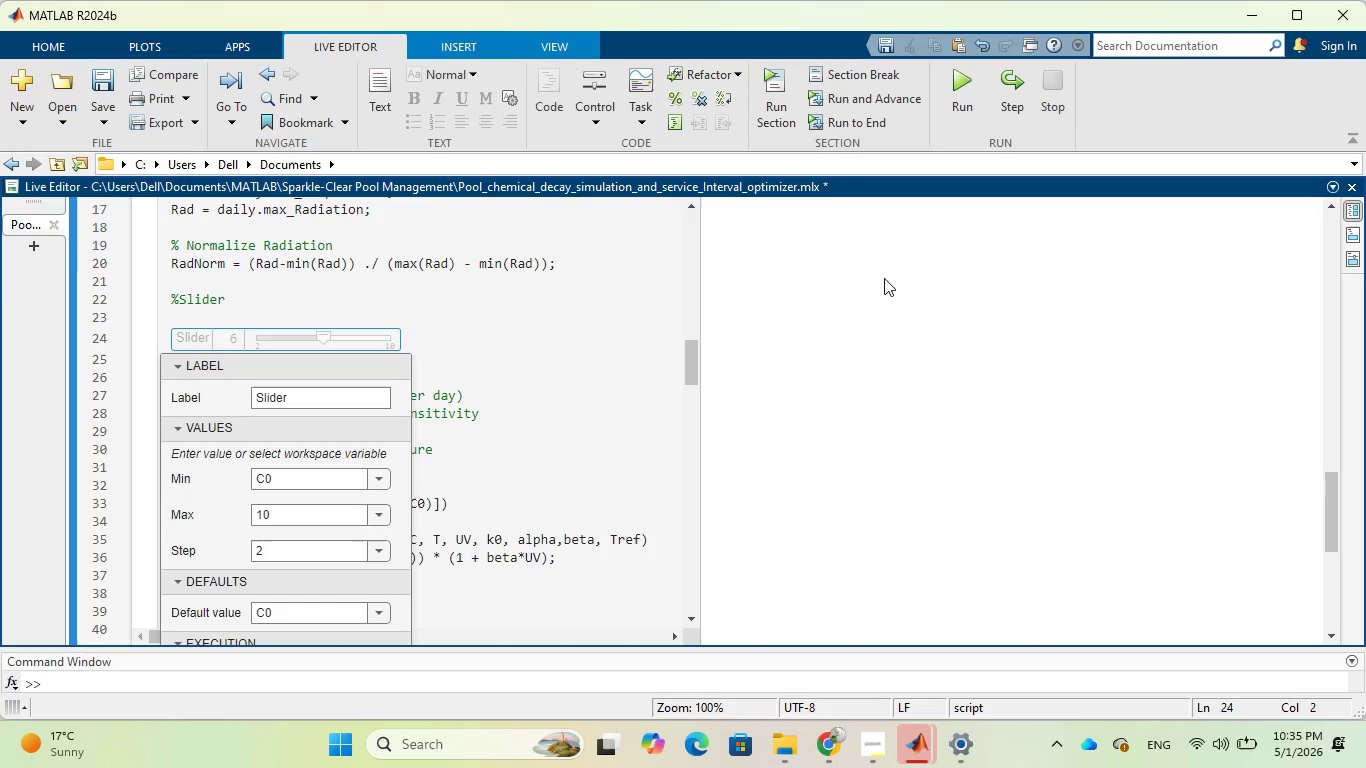 
scroll: coordinate [365, 422], scroll_direction: down, amount: 2.0
 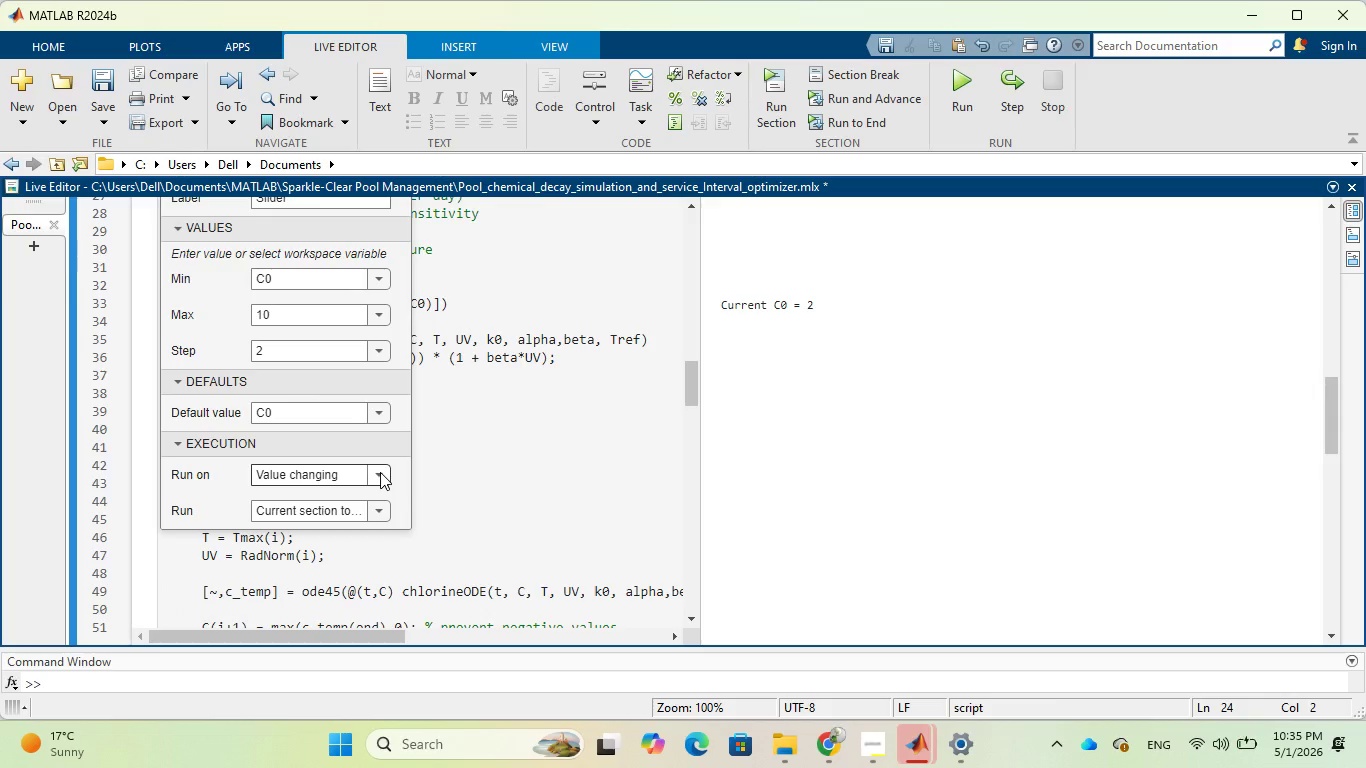 
left_click([380, 472])
 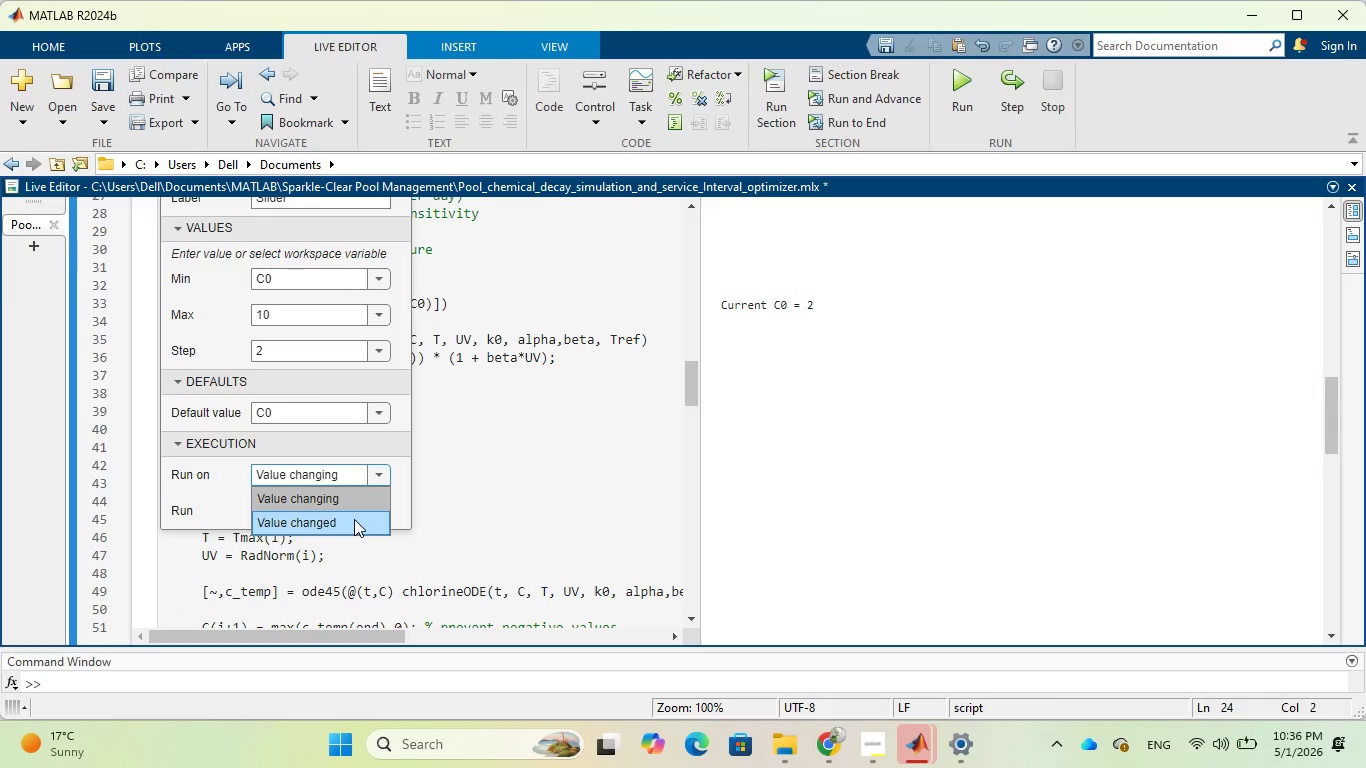 
left_click([353, 519])
 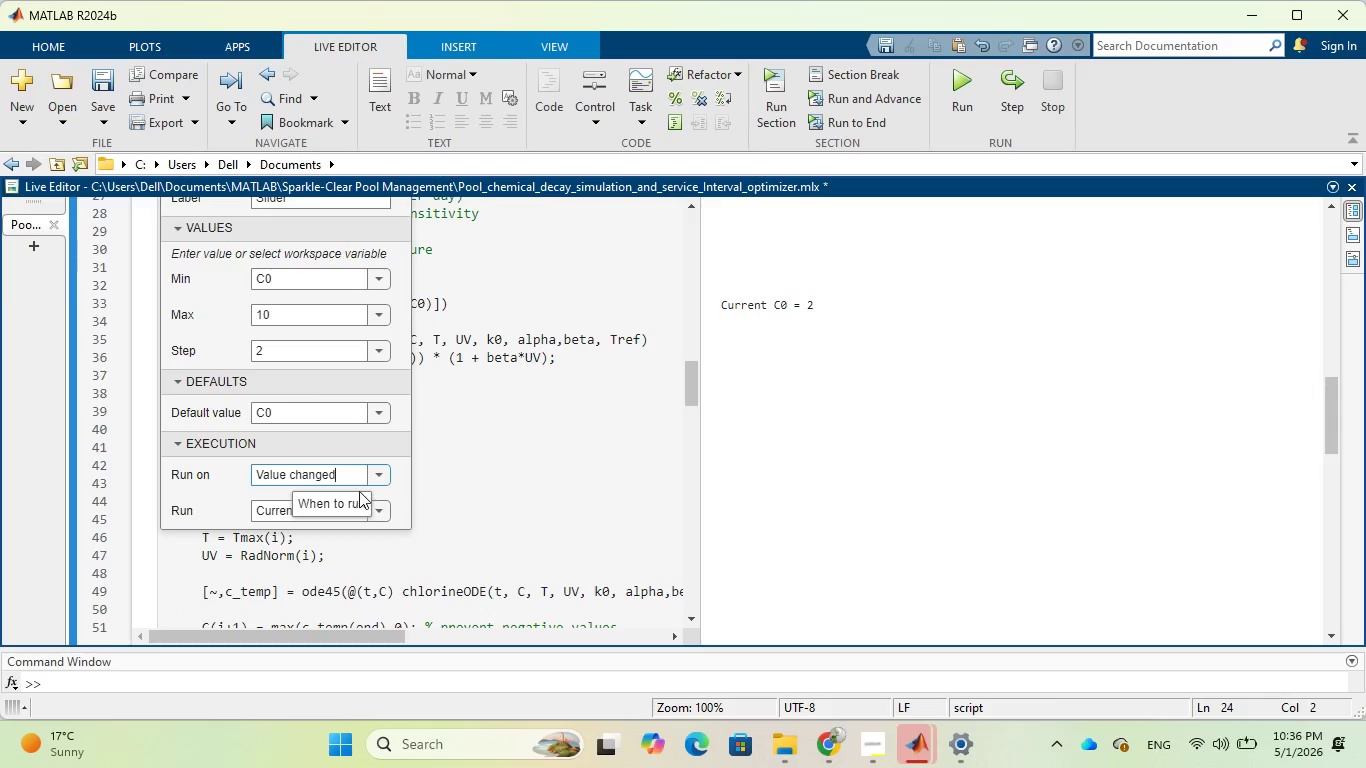 
mouse_move([381, 498])
 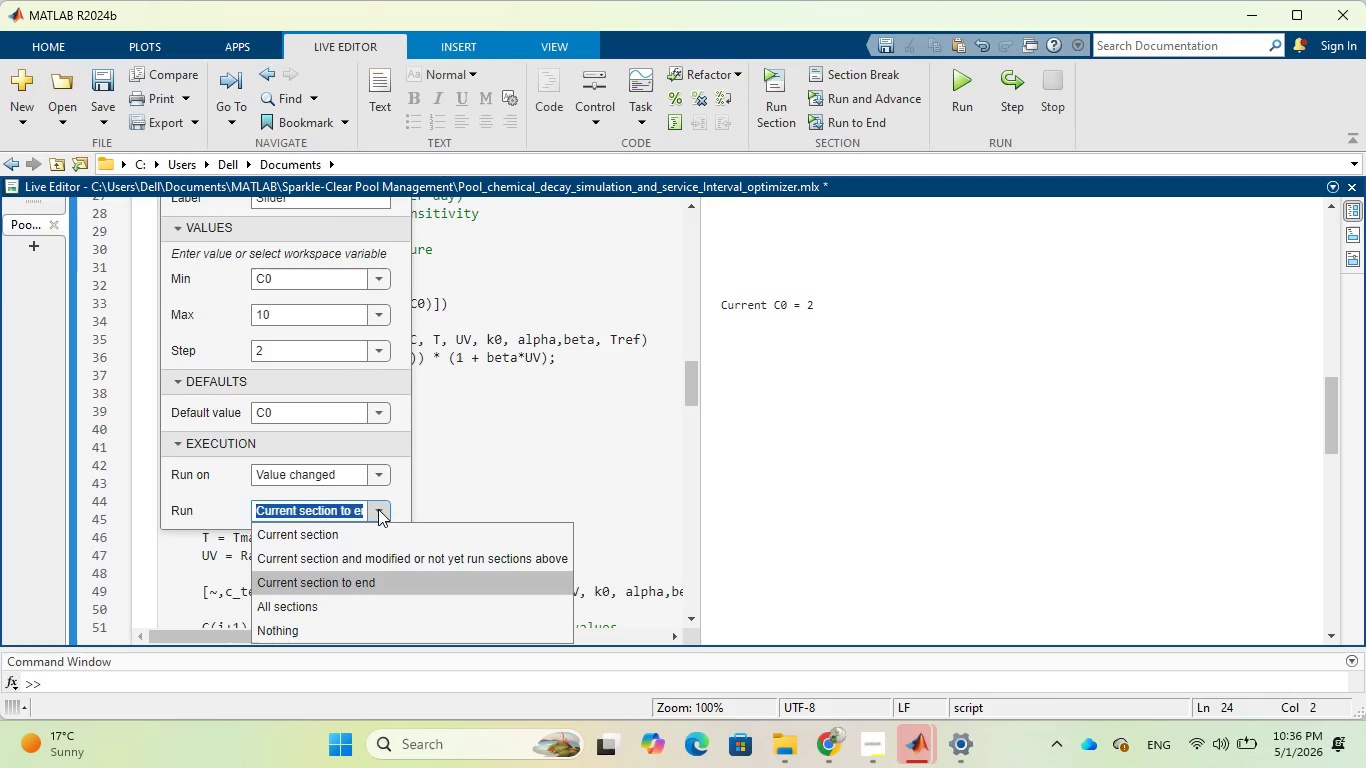 
mouse_move([403, 508])
 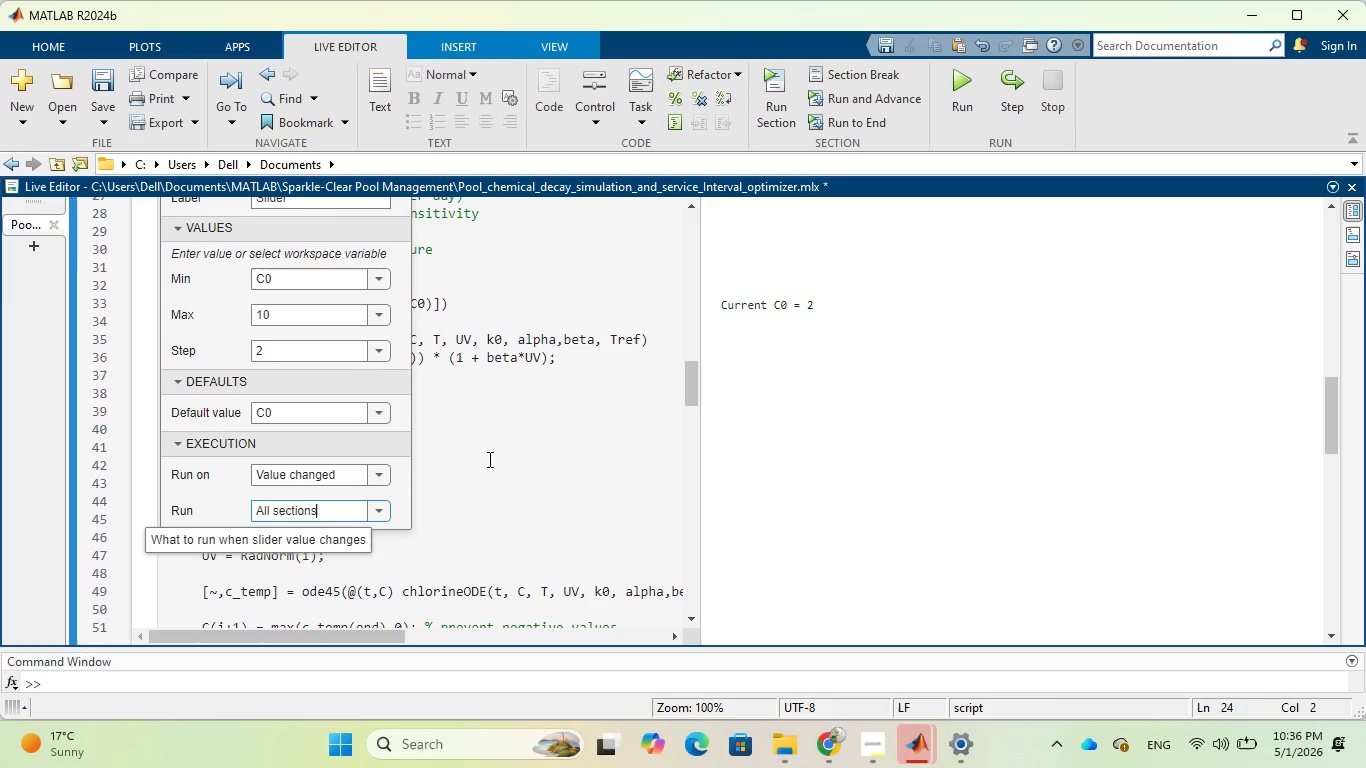 
wait(12.72)
 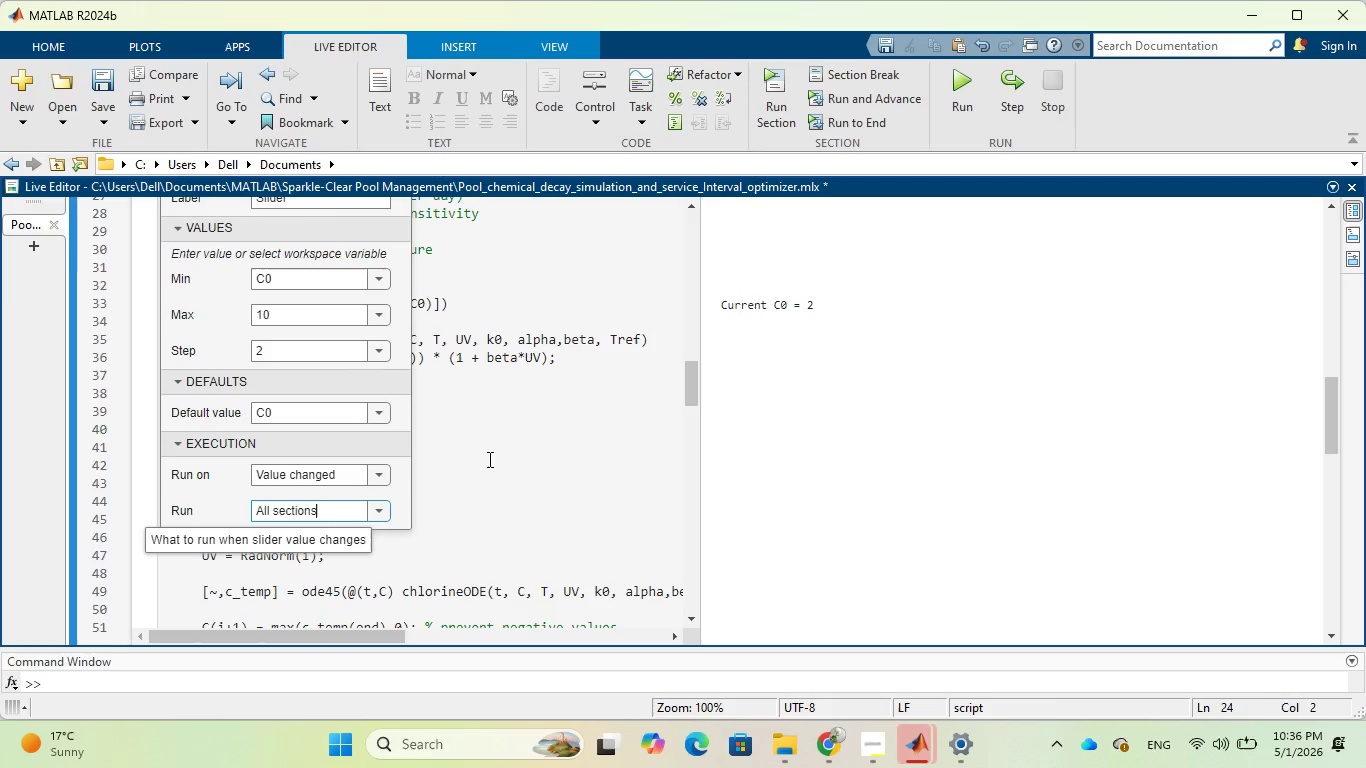 
left_click([531, 397])
 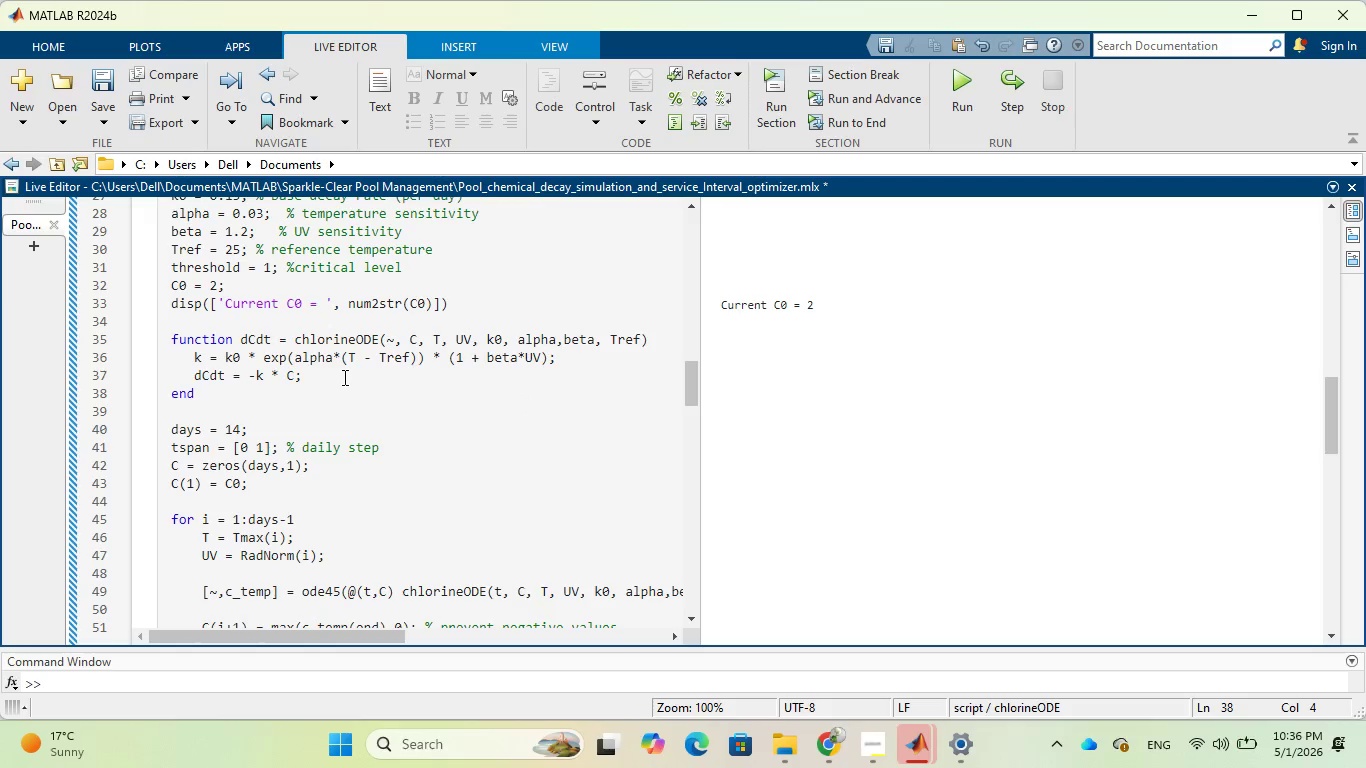 
wait(7.8)
 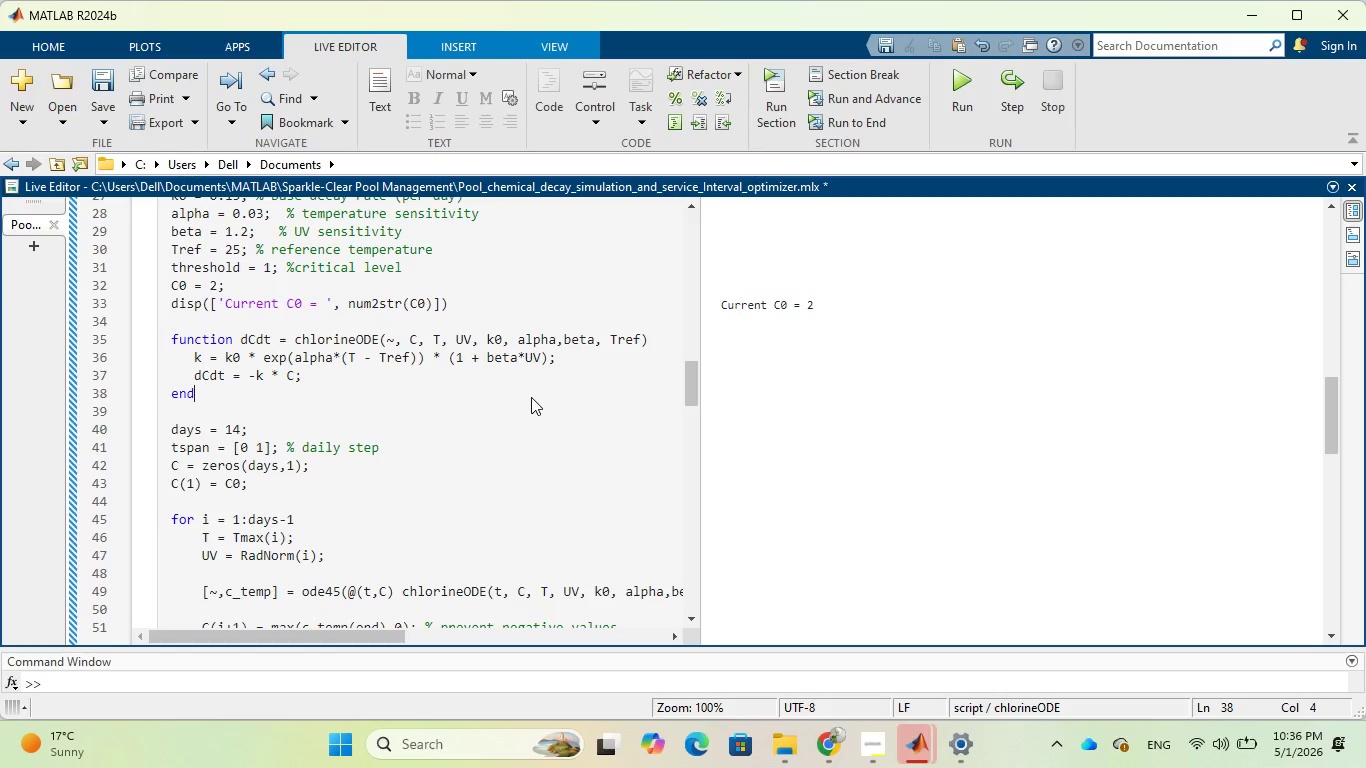 
scroll: coordinate [361, 319], scroll_direction: up, amount: 2.0
 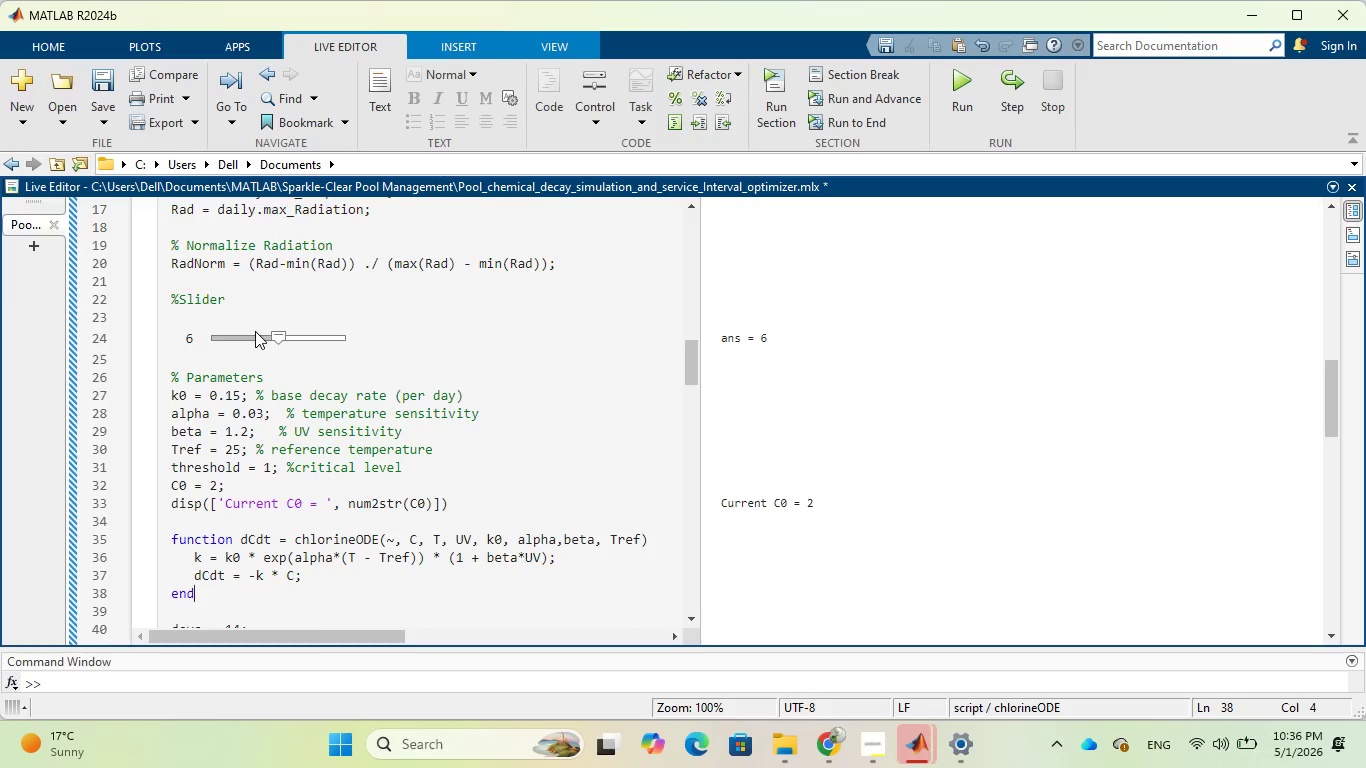 
left_click([253, 335])
 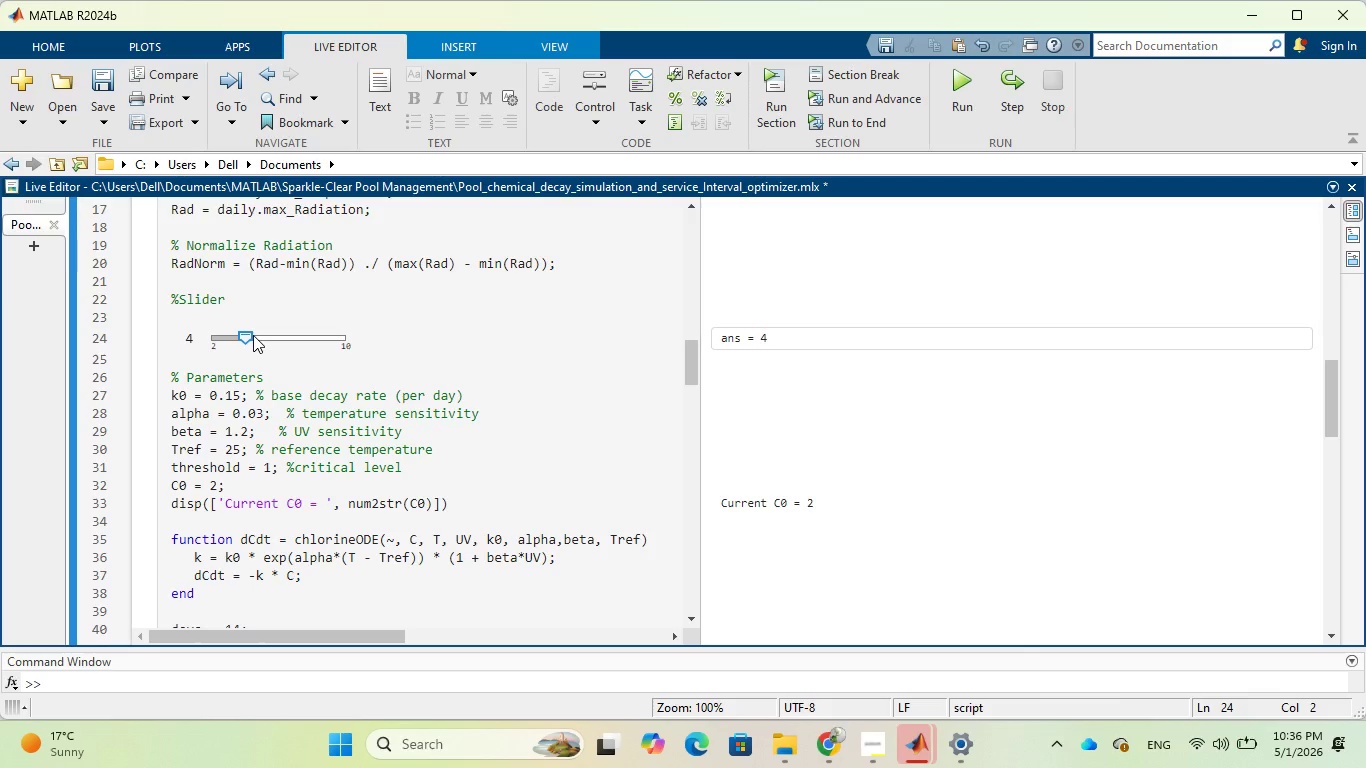 
wait(5.69)
 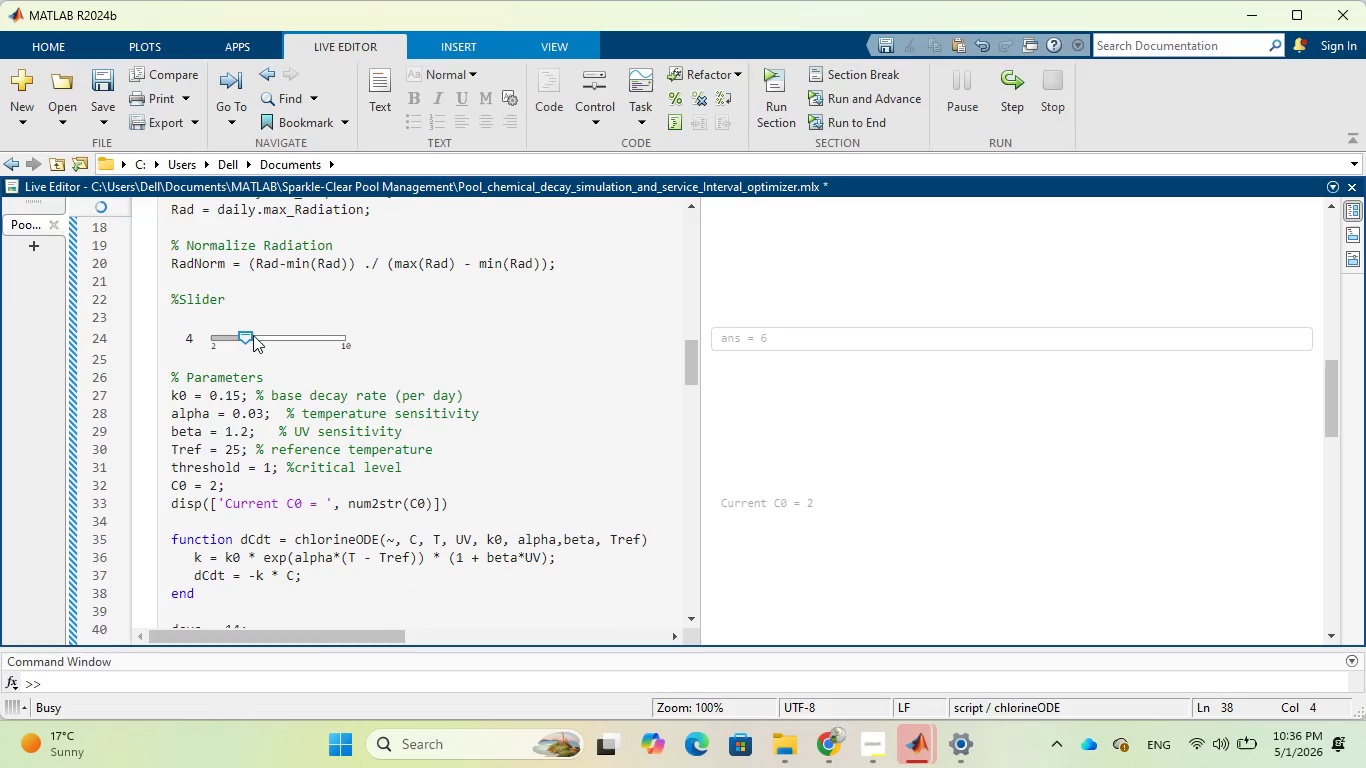 
left_click([279, 338])
 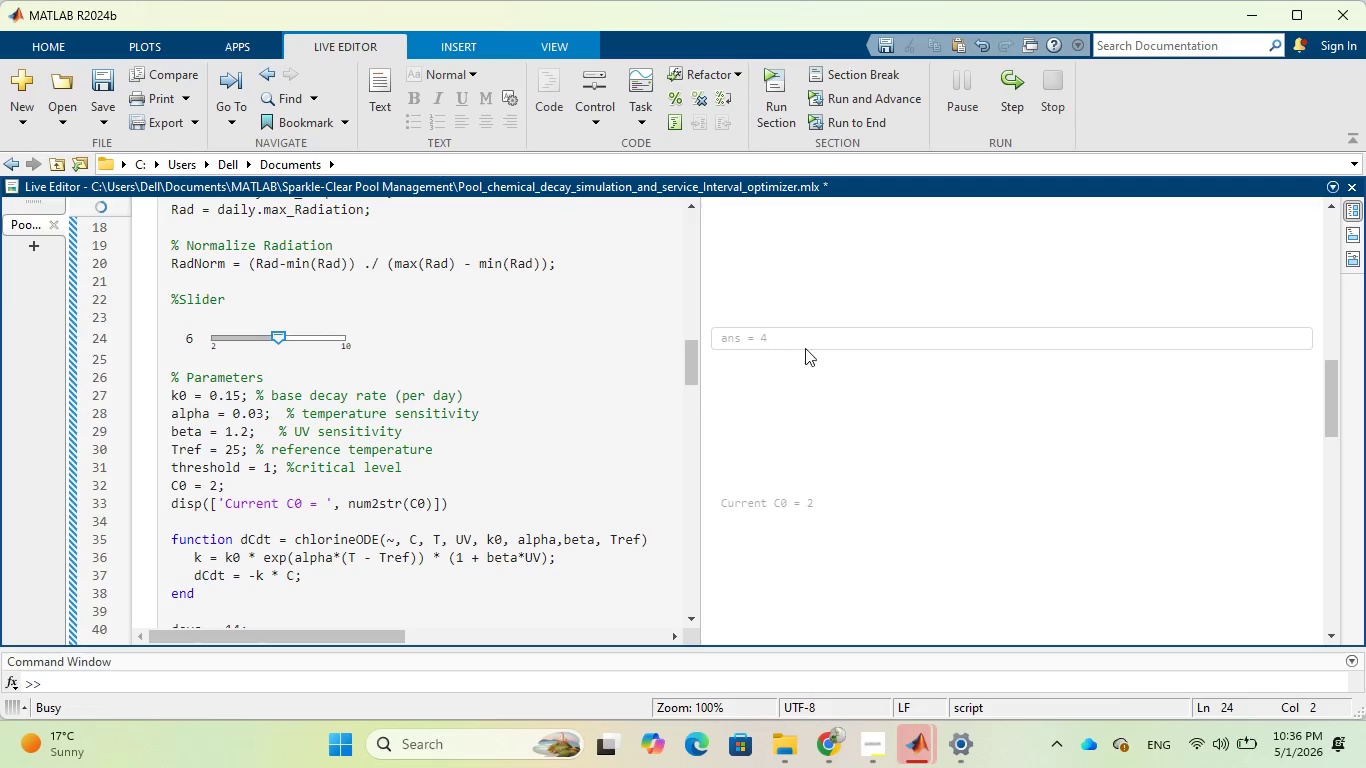 
scroll: coordinate [828, 354], scroll_direction: down, amount: 25.0
 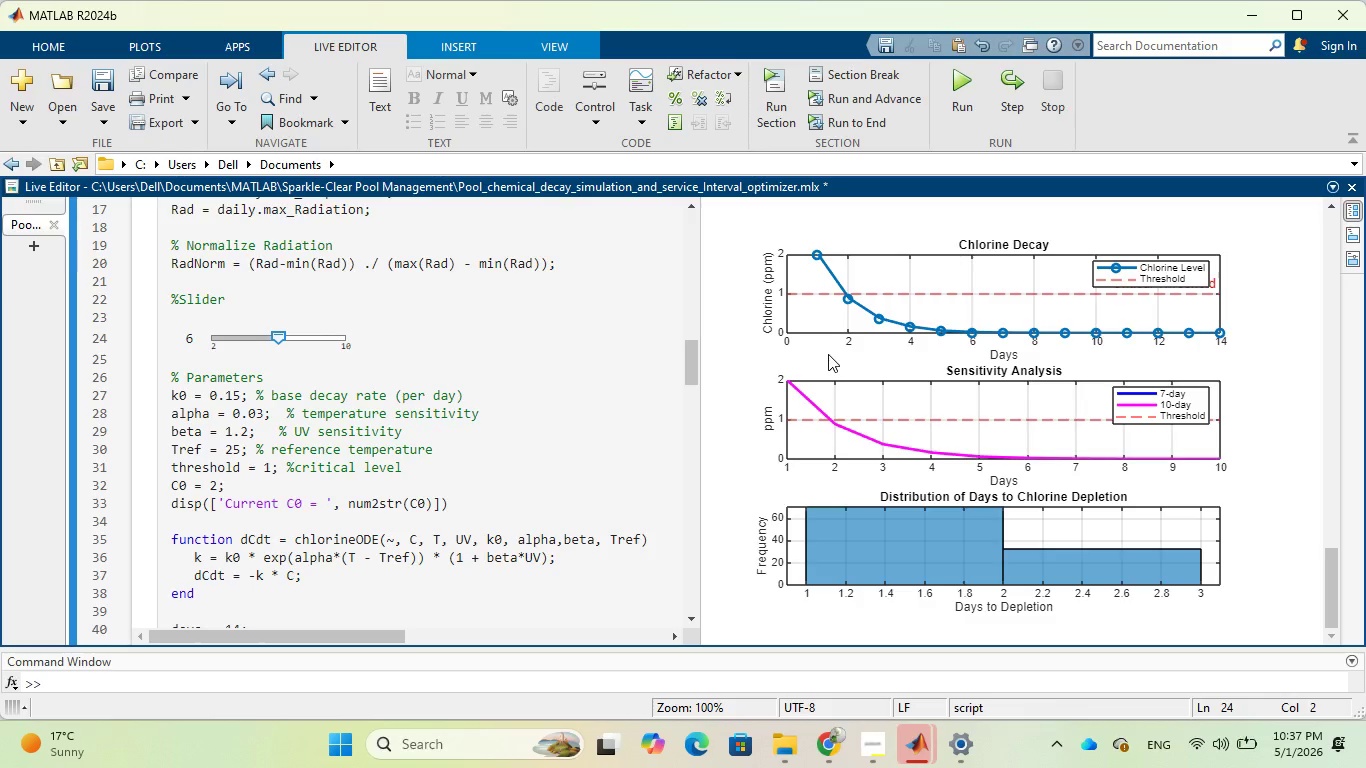 
wait(58.24)
 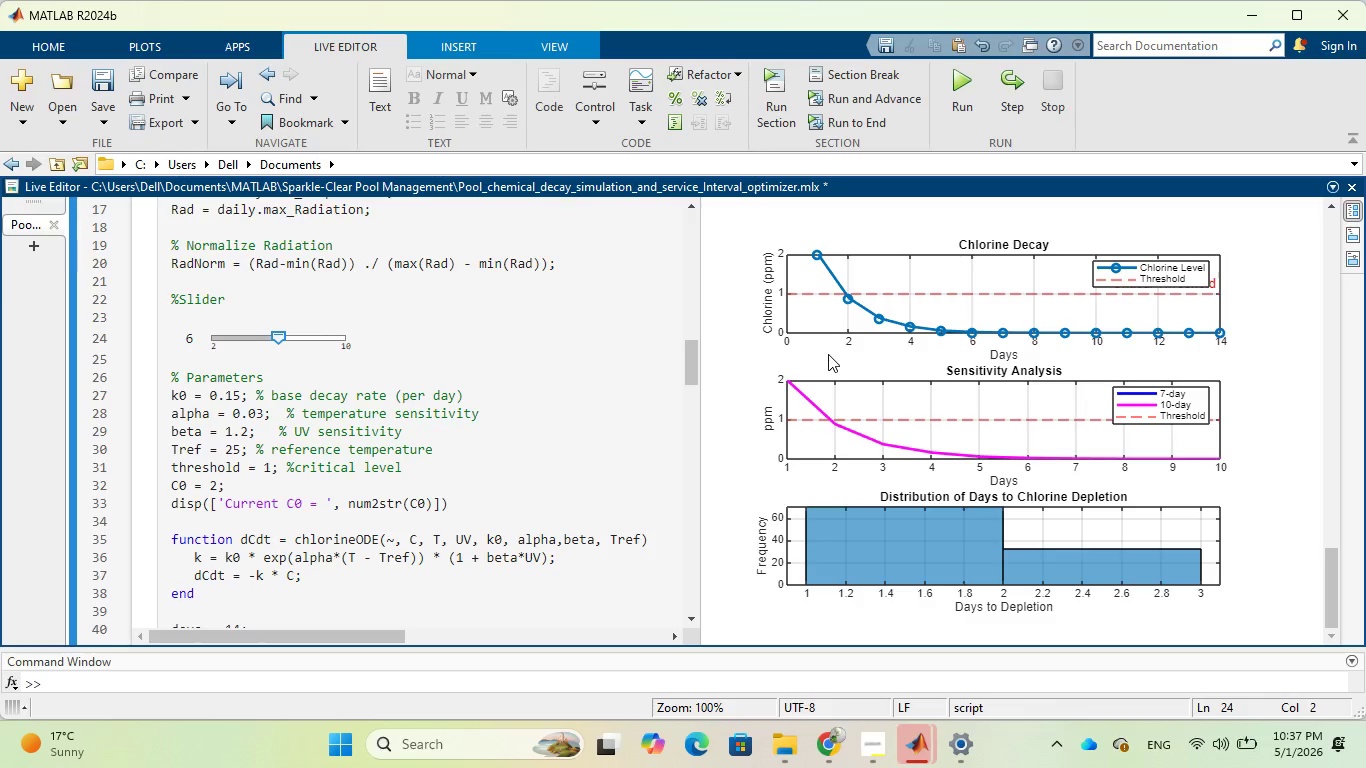 
double_click([266, 339])
 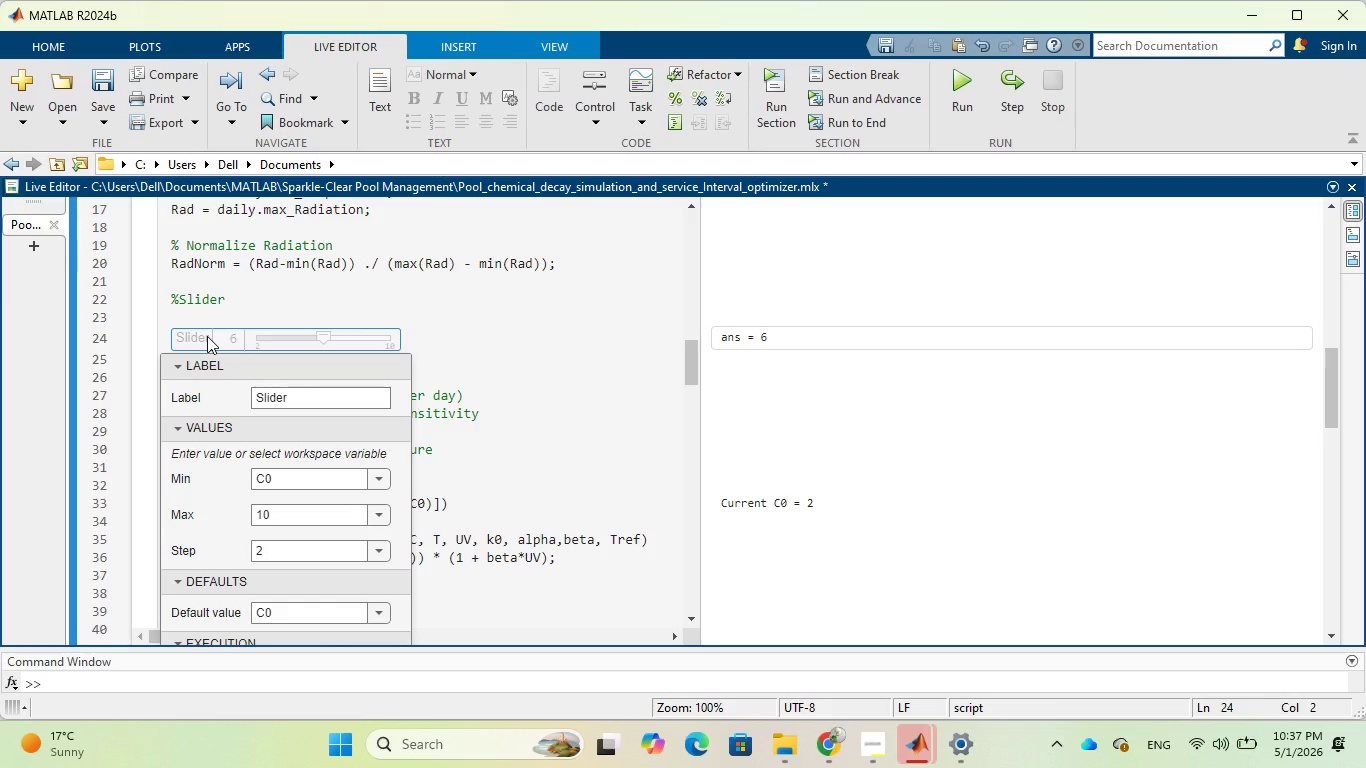 
left_click([207, 336])
 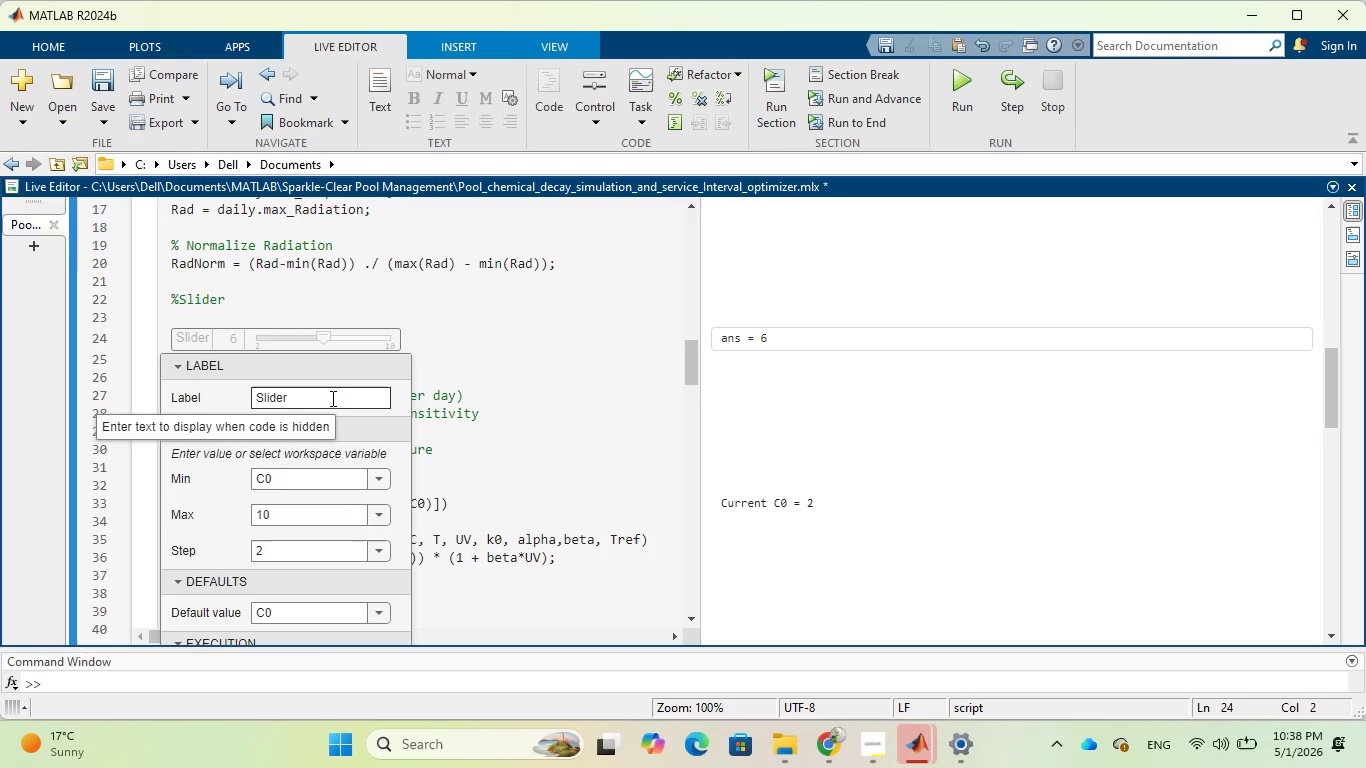 
wait(13.67)
 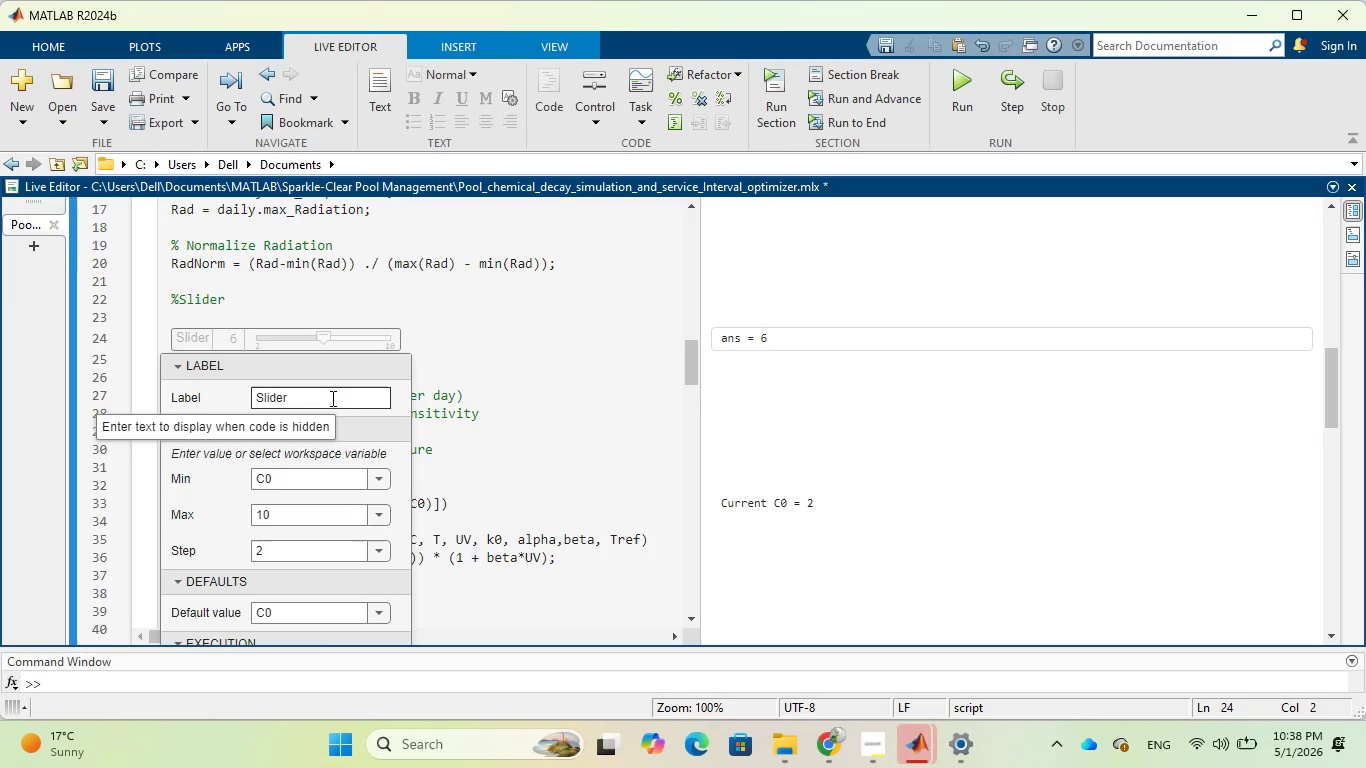 
left_click([500, 360])
 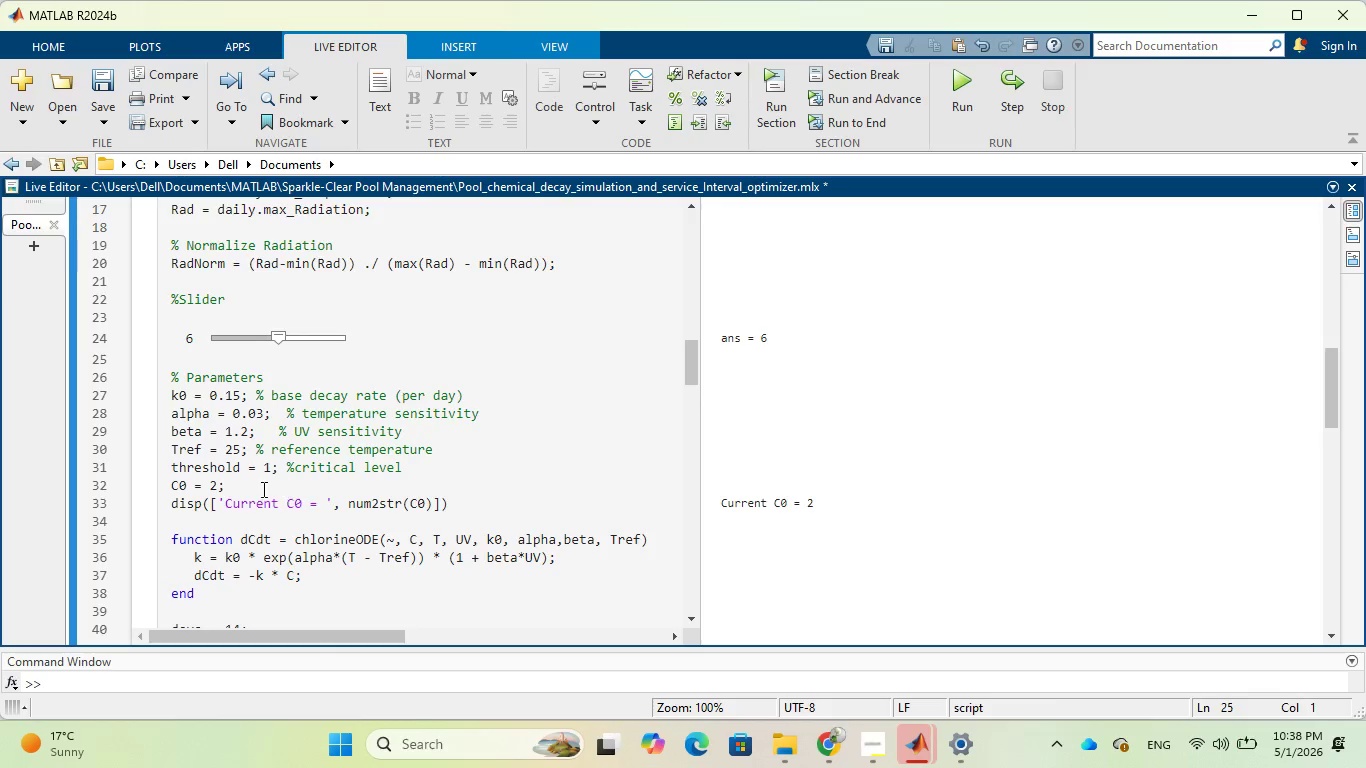 
left_click([218, 489])
 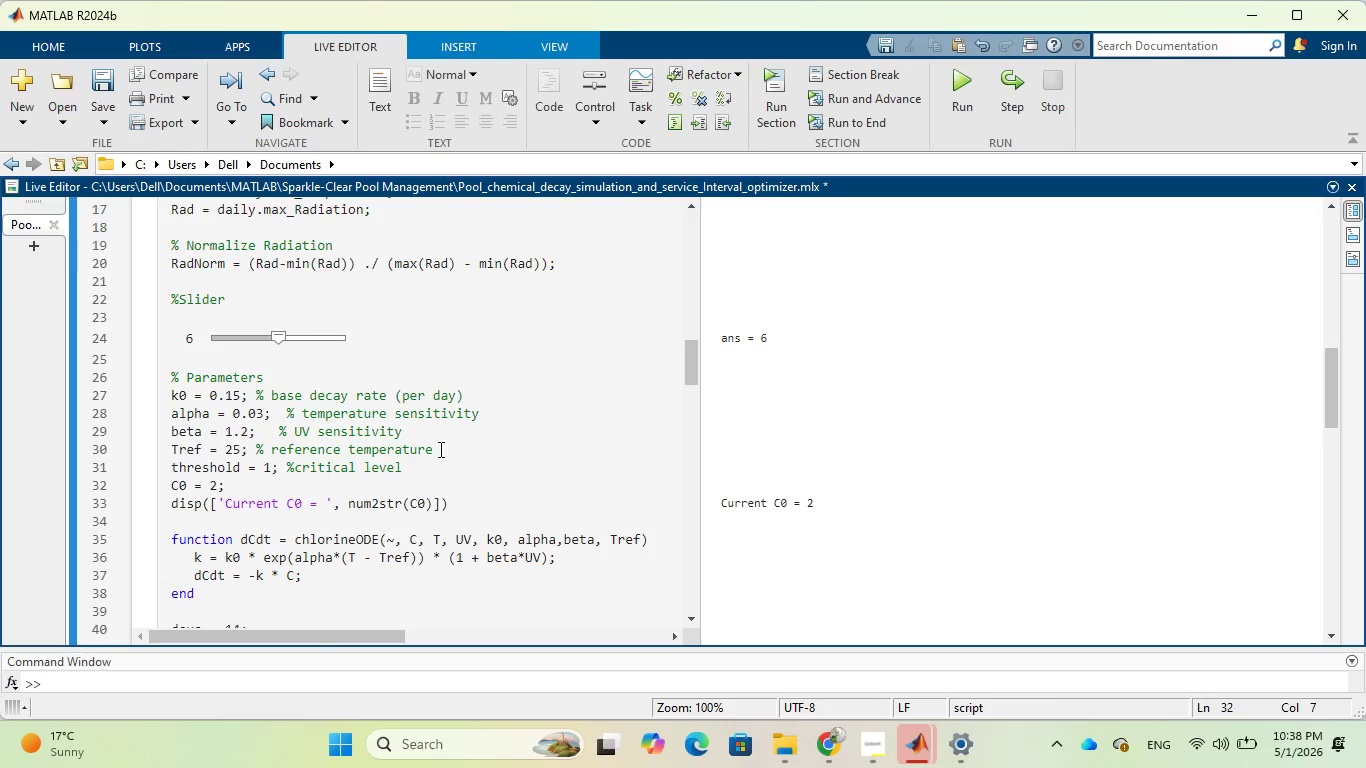 
type(Slider)
 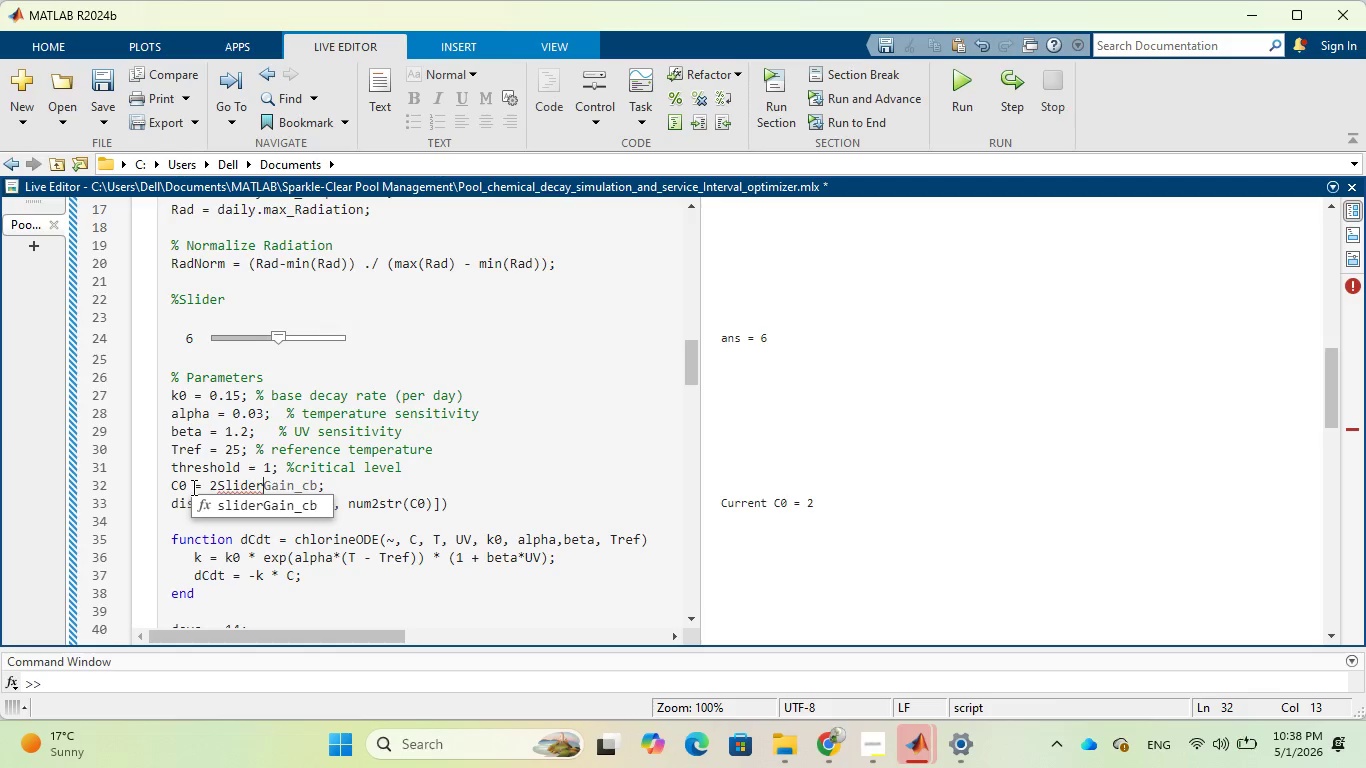 
left_click([218, 482])
 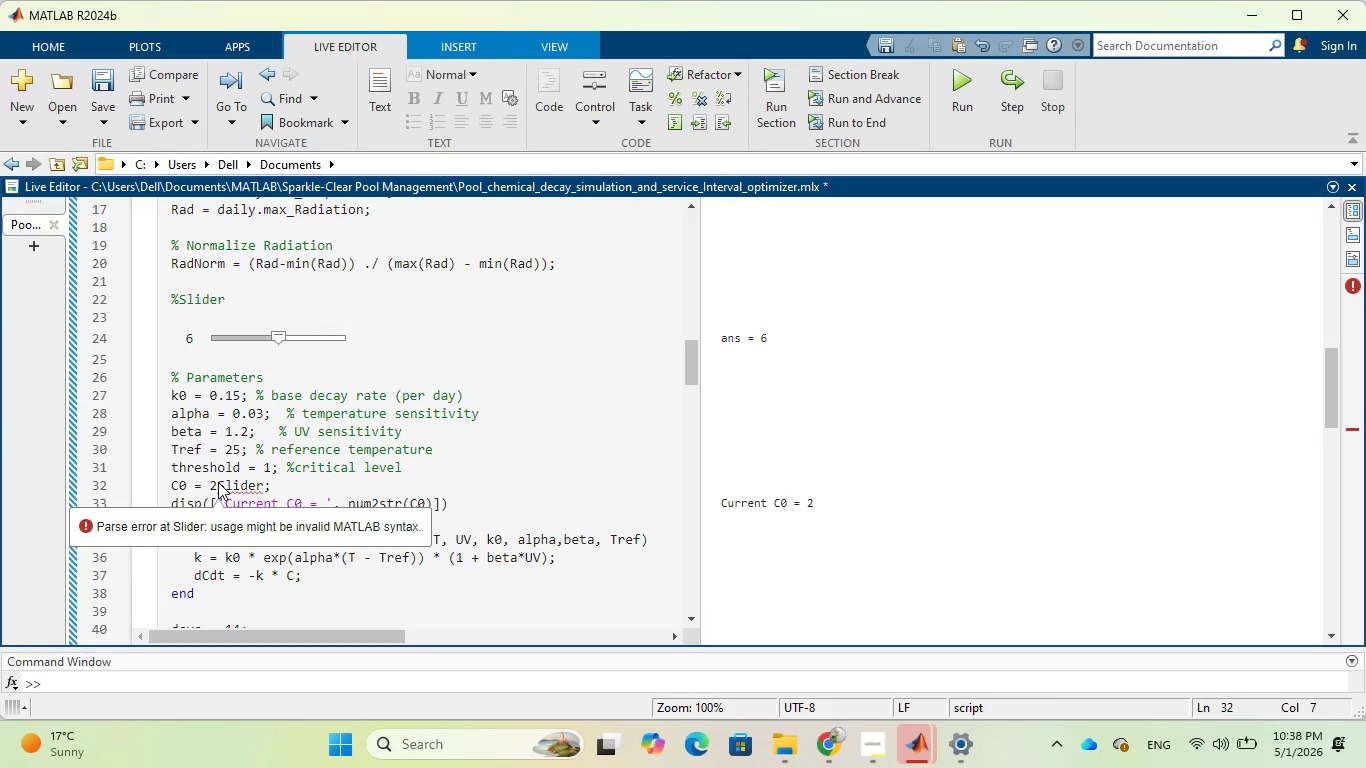 
key(Backspace)
 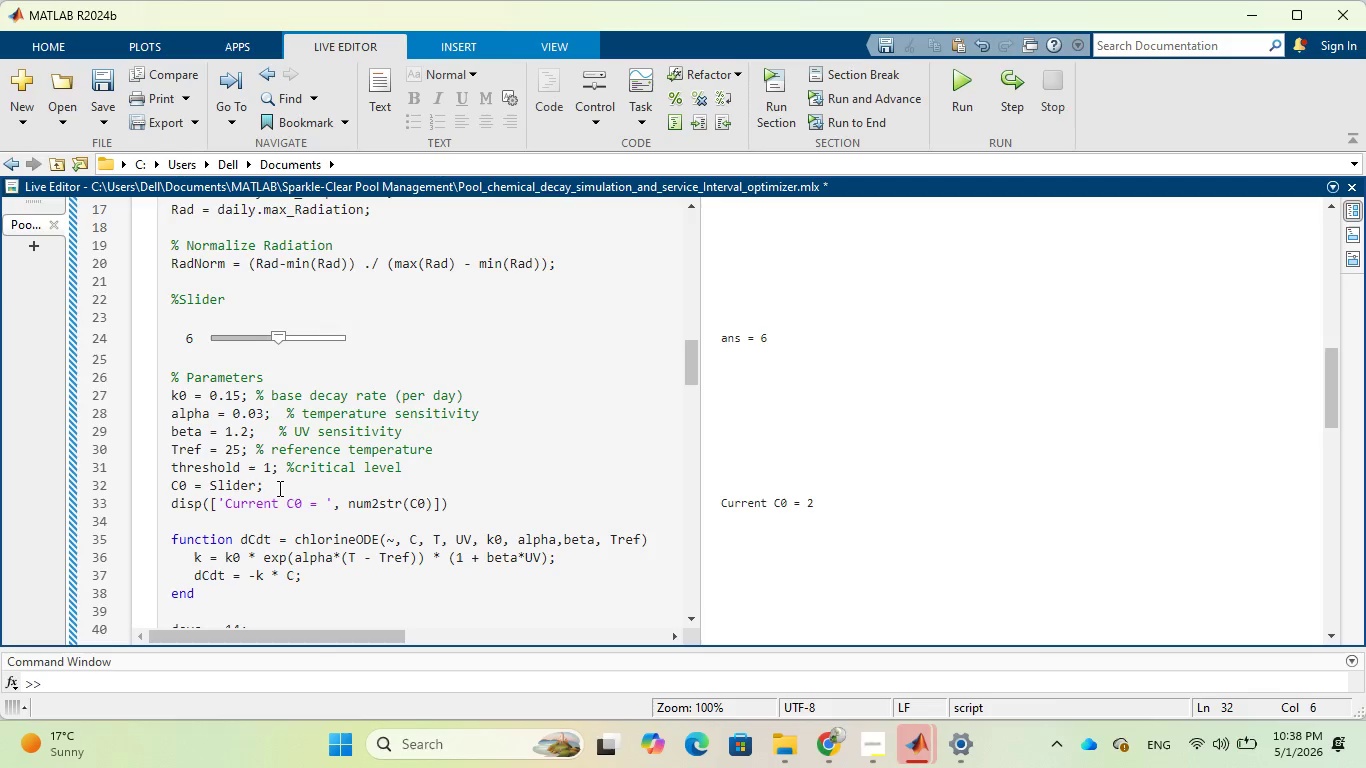 
left_click([278, 488])
 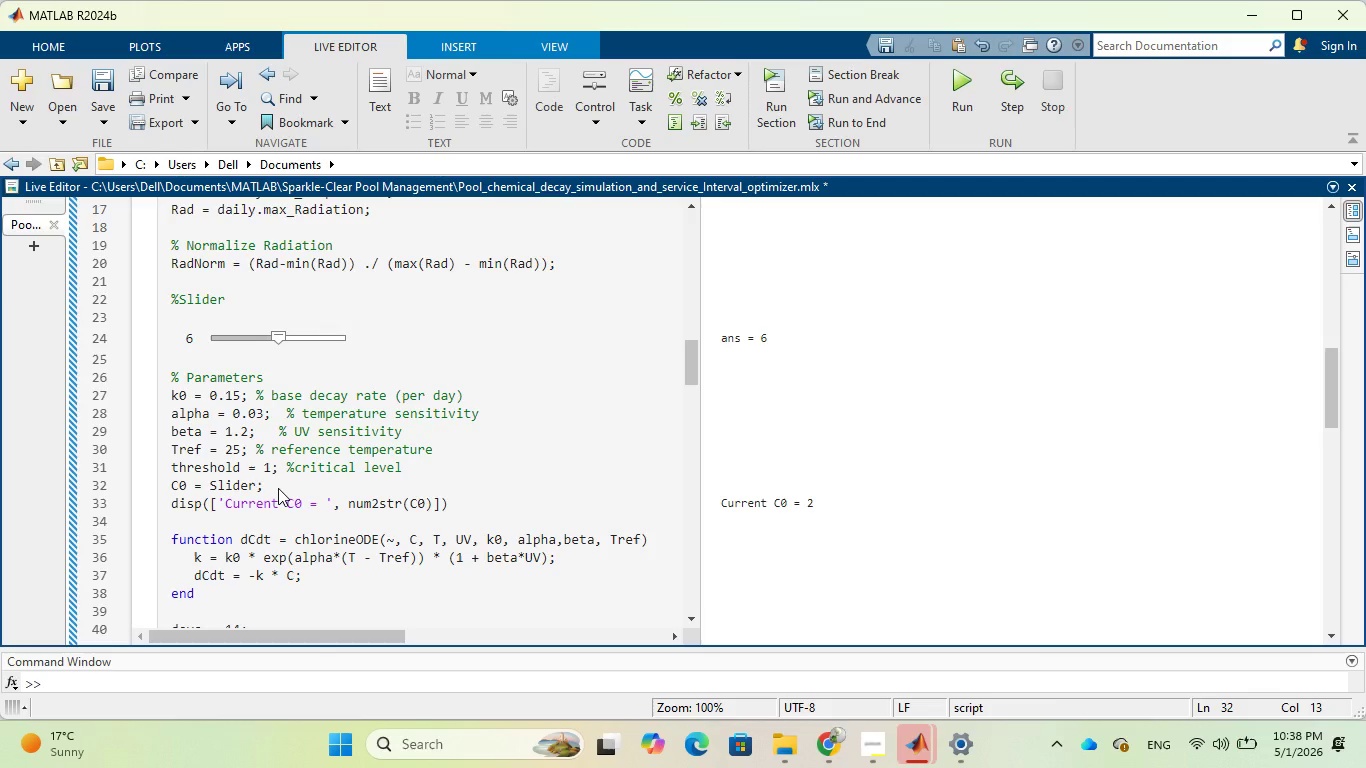 
key(Enter)
 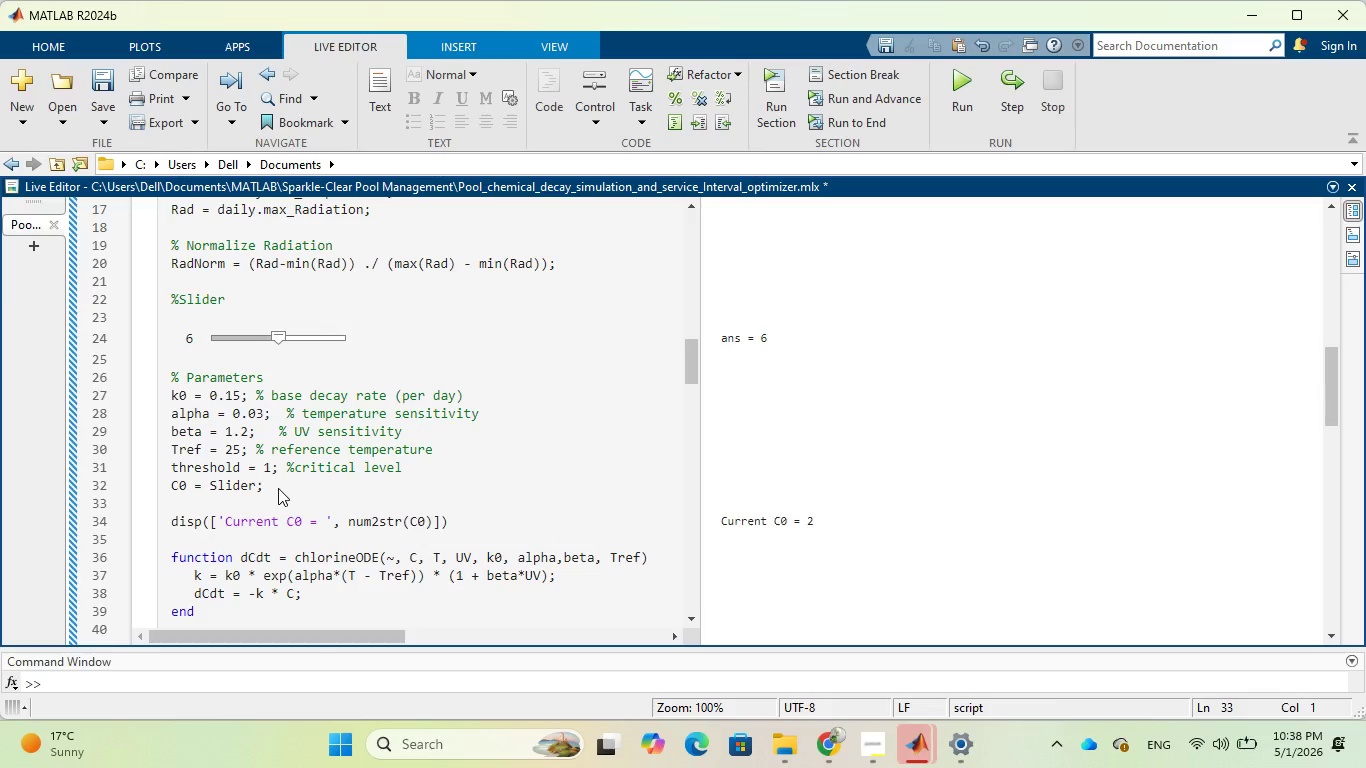 
type(disp(c)
key(Backspace)
type(C0)
 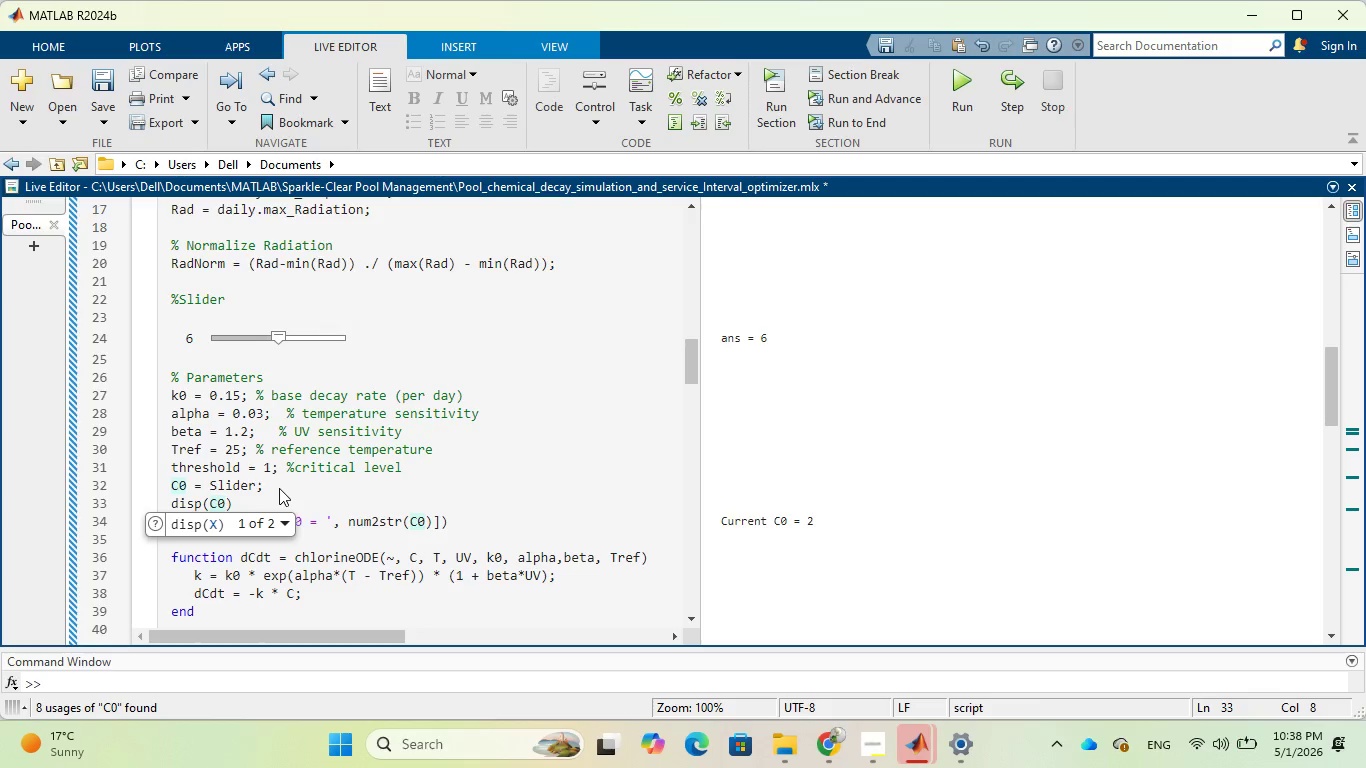 
key(ArrowRight)
 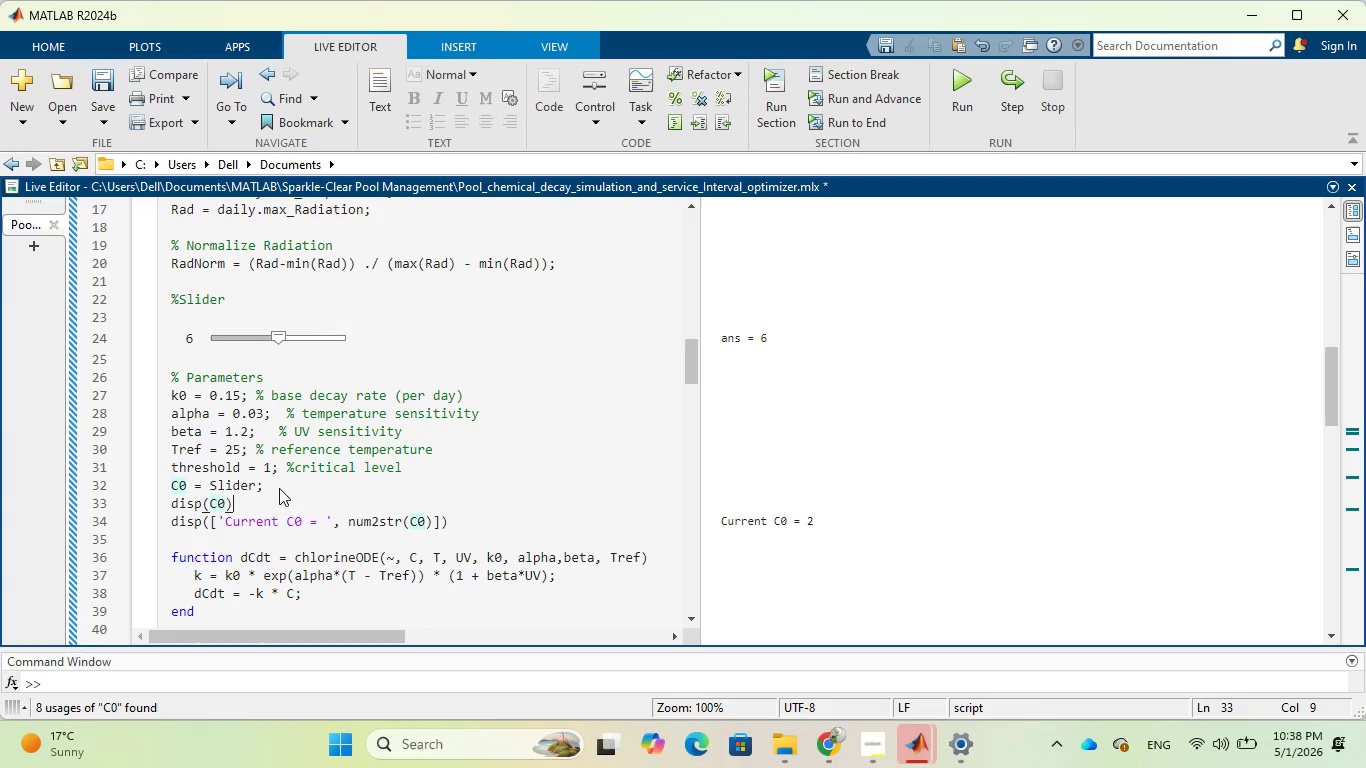 
key(Semicolon)
 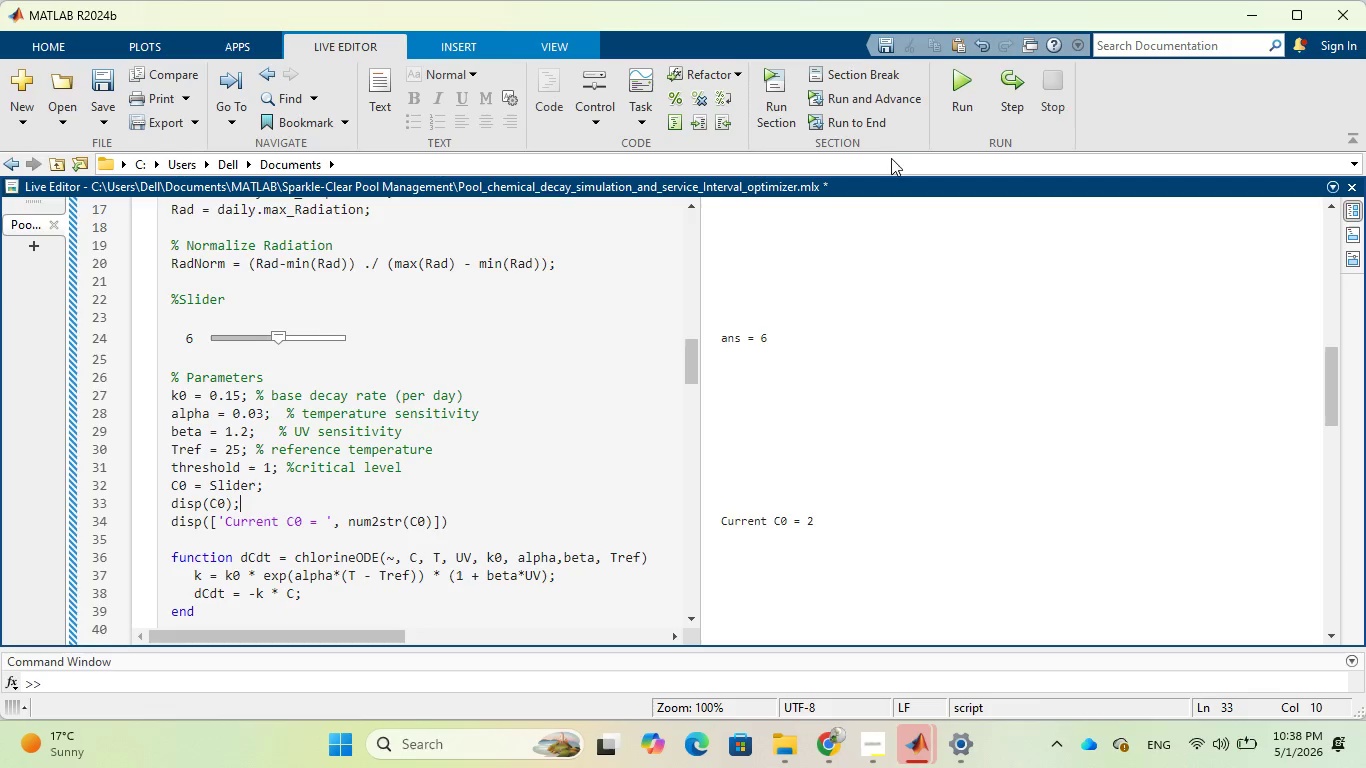 
left_click([961, 79])
 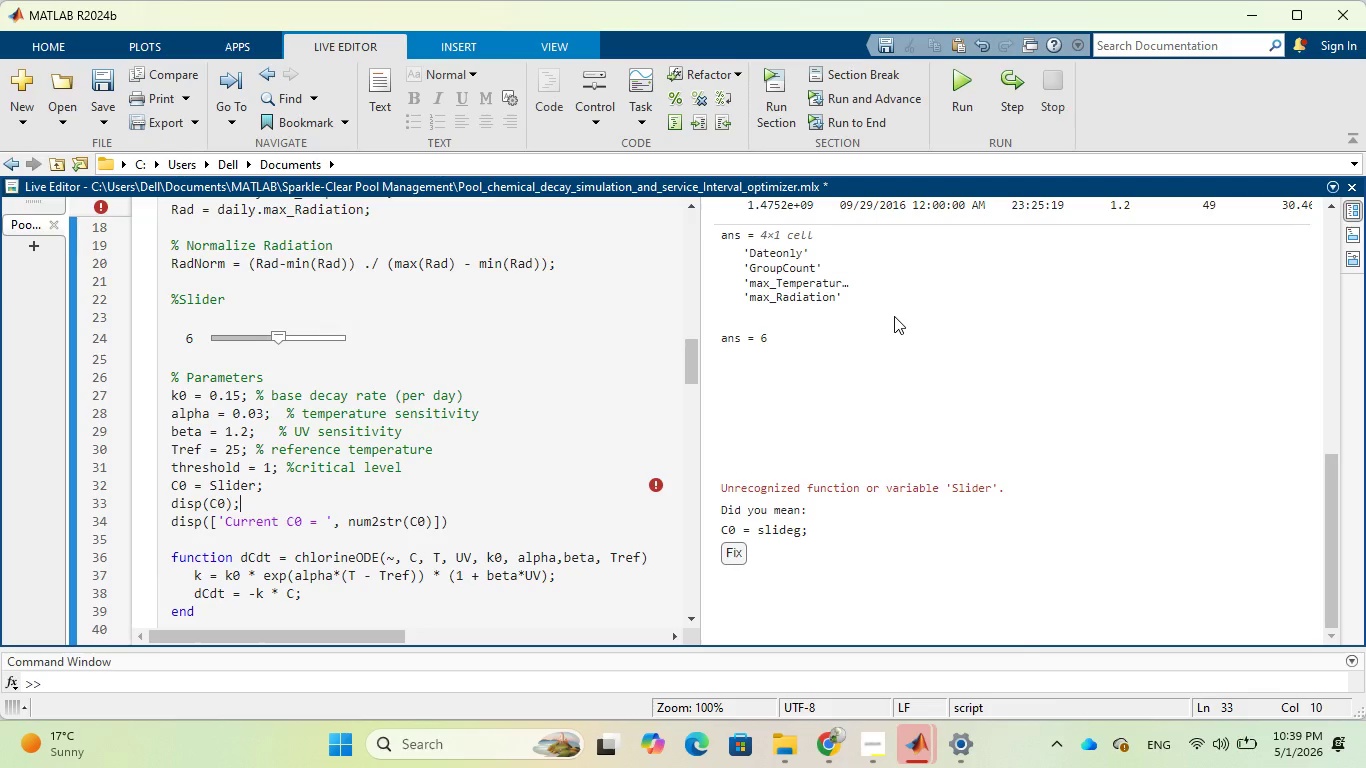 
wait(46.59)
 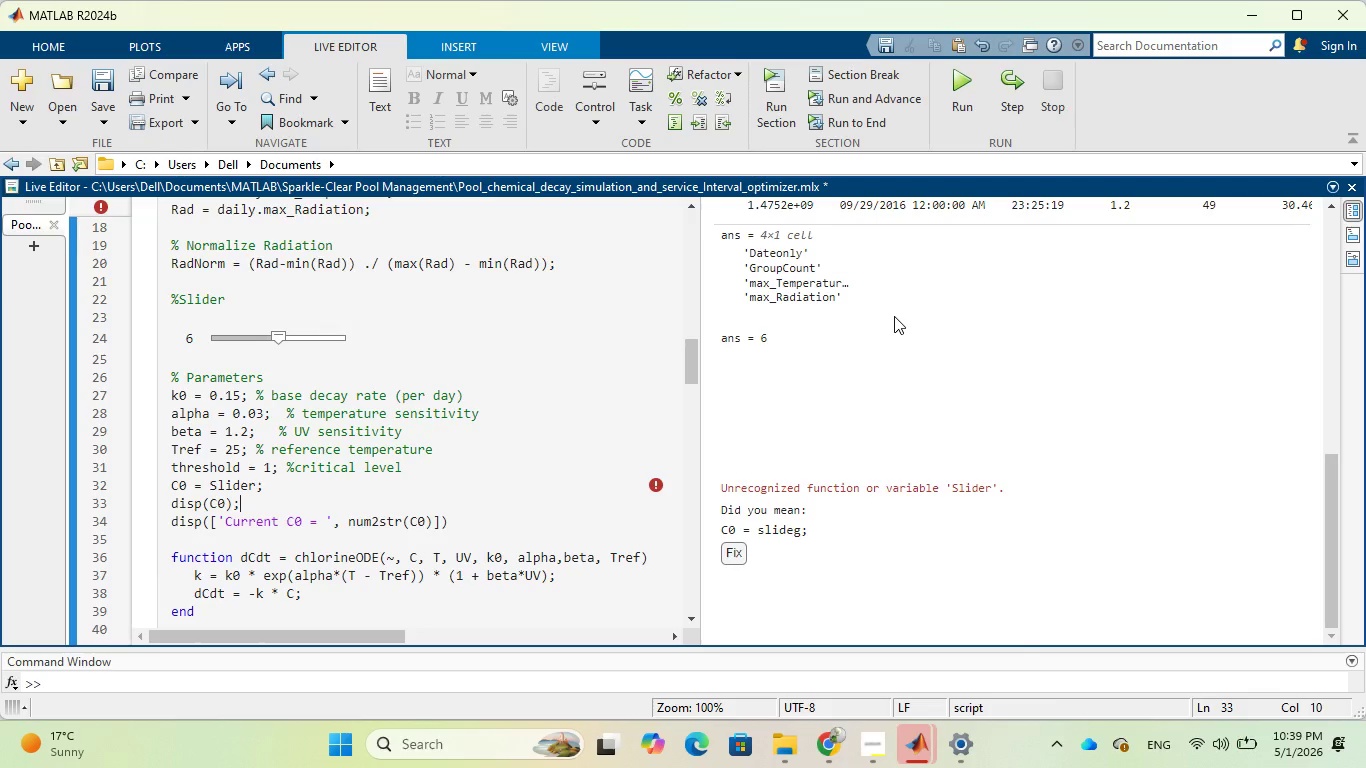 
scroll: coordinate [512, 319], scroll_direction: up, amount: 4.0
 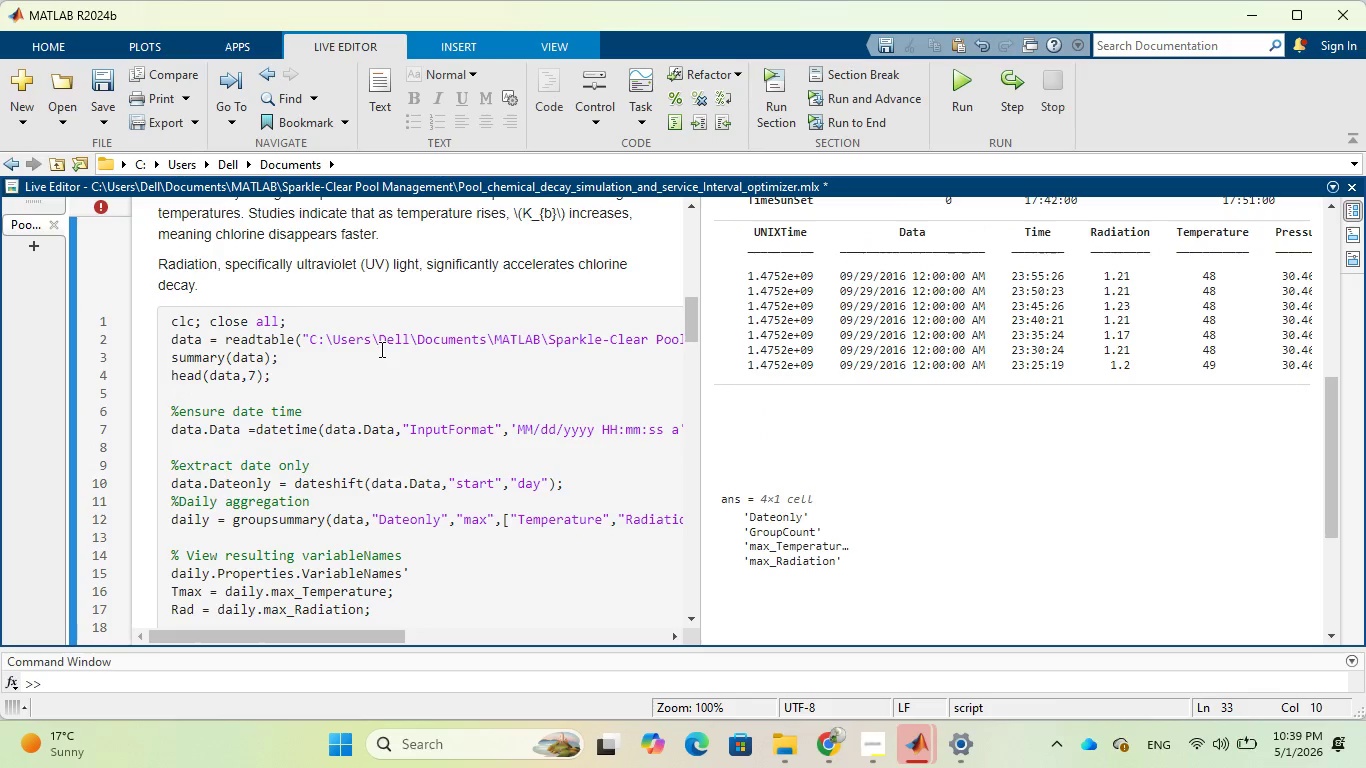 
scroll: coordinate [380, 349], scroll_direction: down, amount: 1.0
 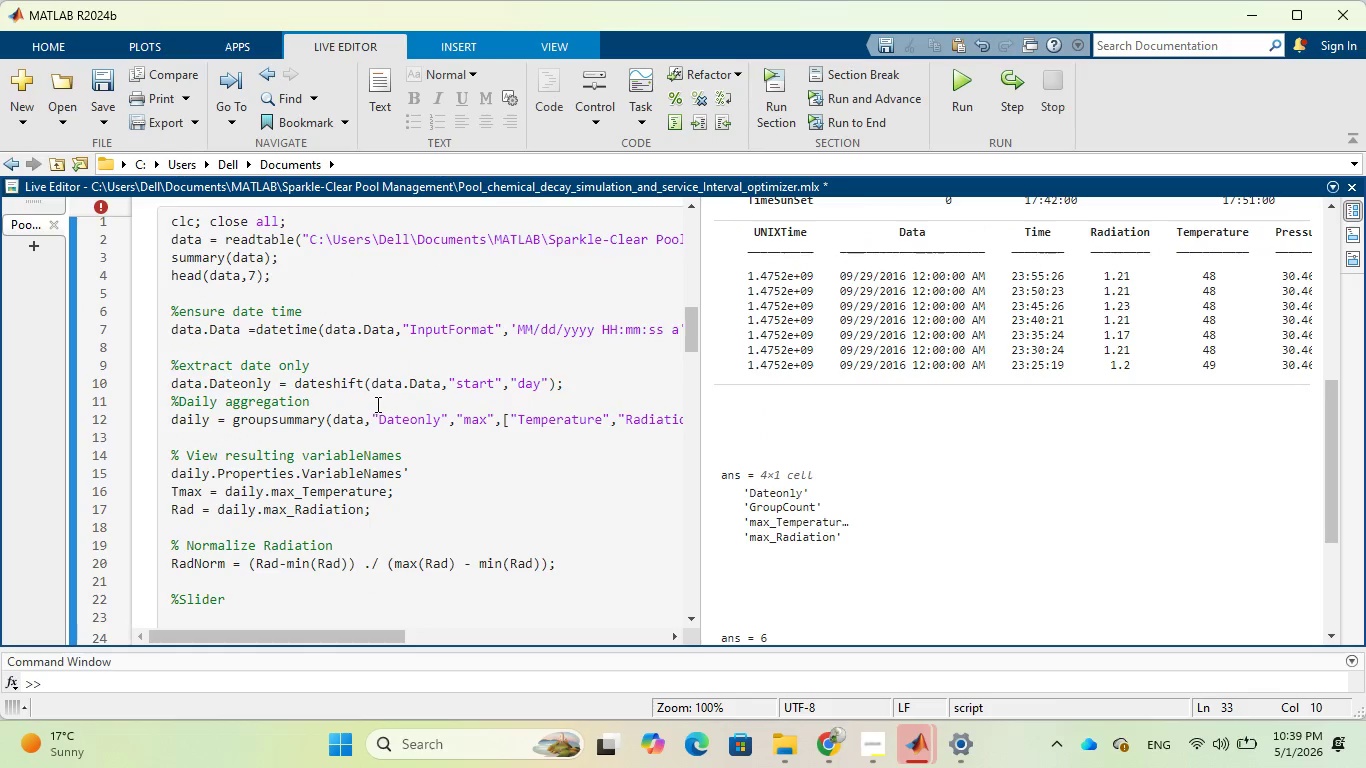 
wait(7.56)
 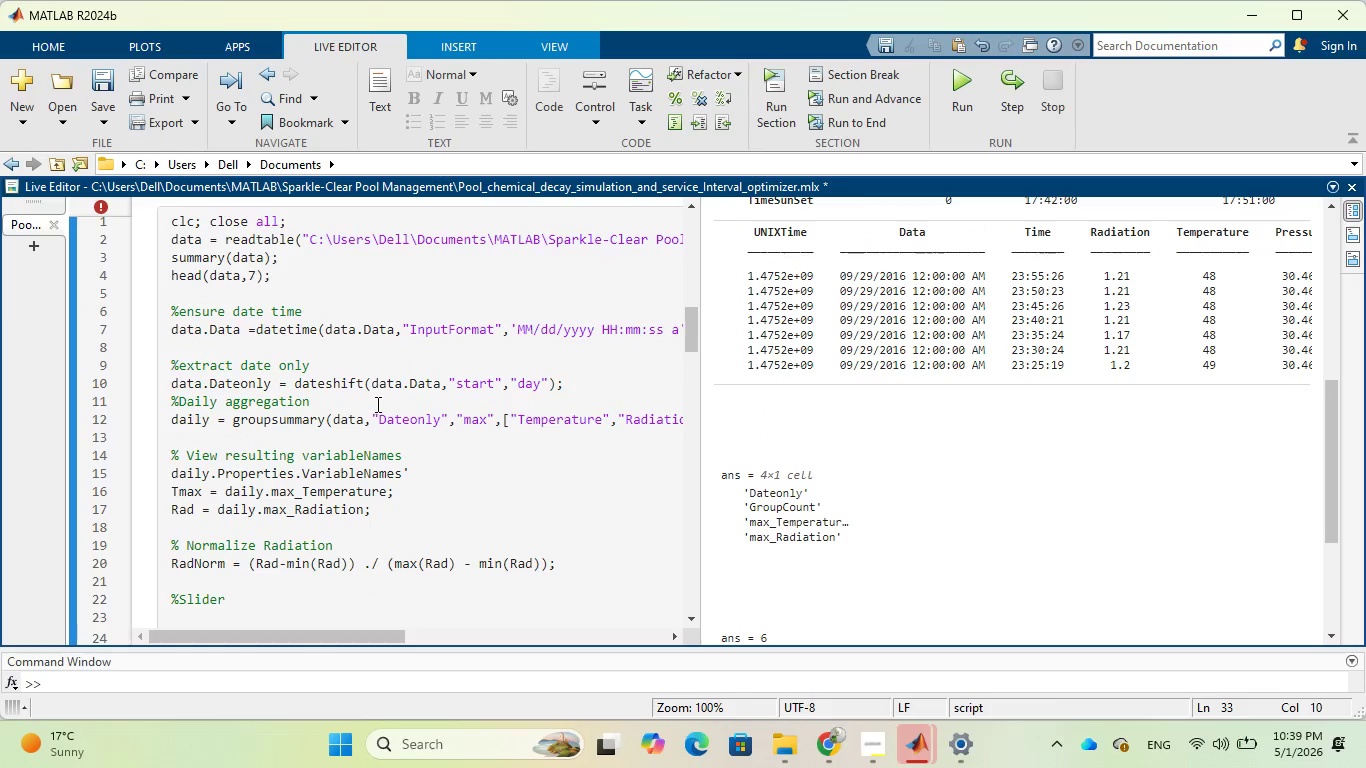 
scroll: coordinate [425, 419], scroll_direction: down, amount: 3.0
 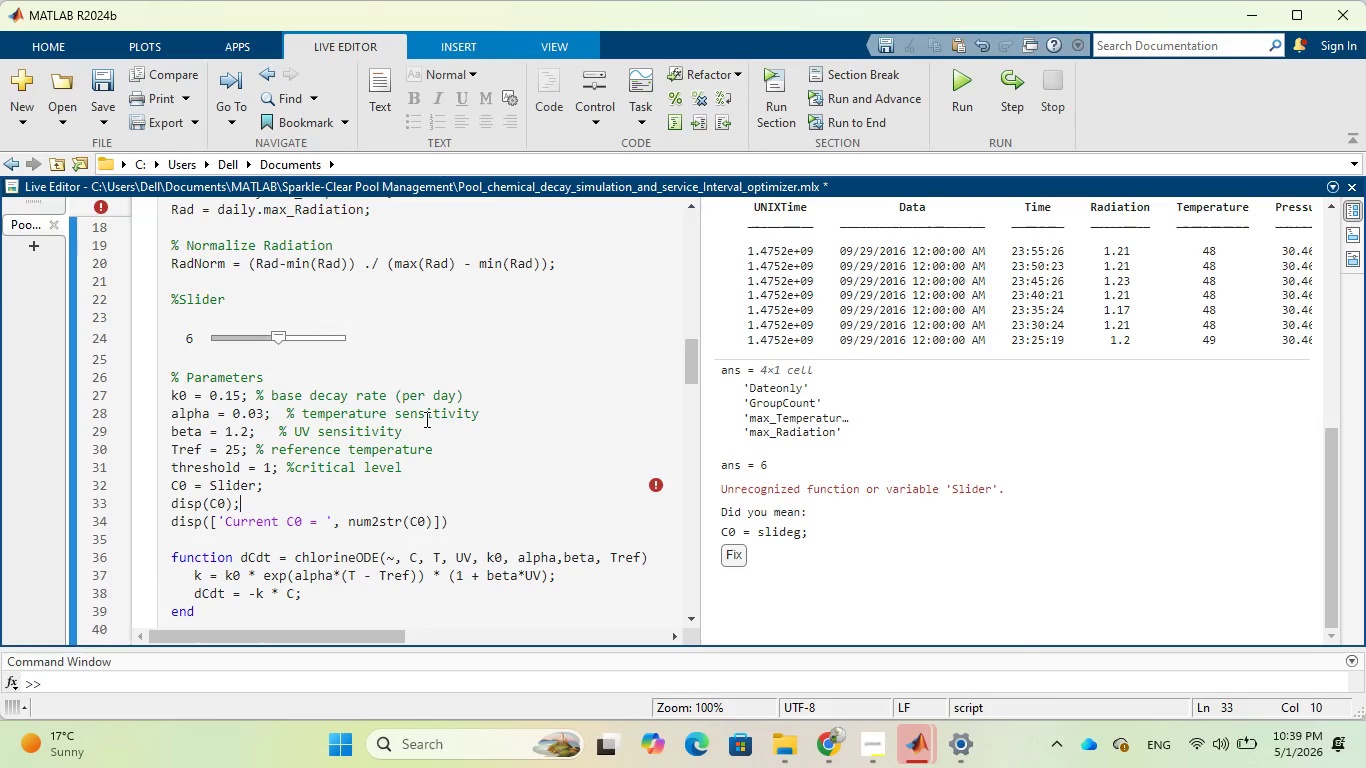 
wait(13.52)
 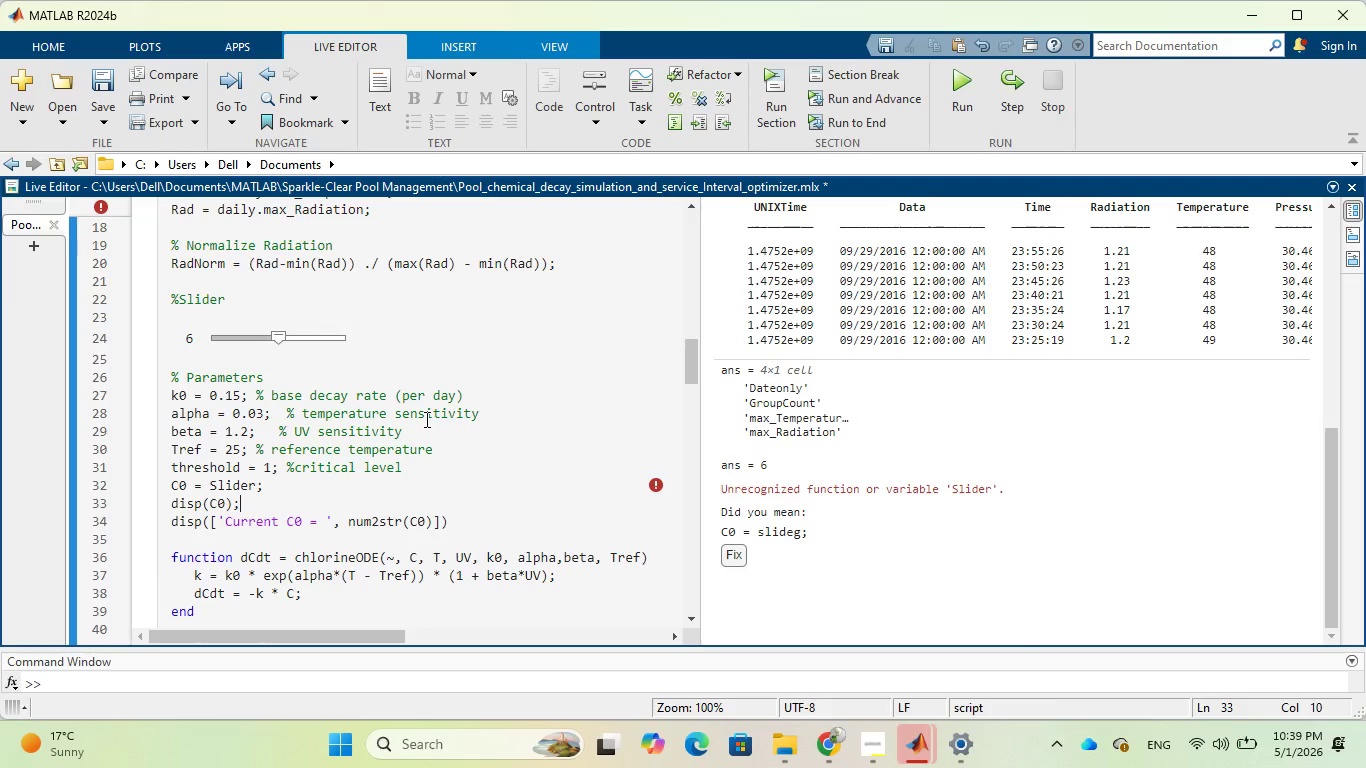 
scroll: coordinate [425, 419], scroll_direction: down, amount: 1.0
 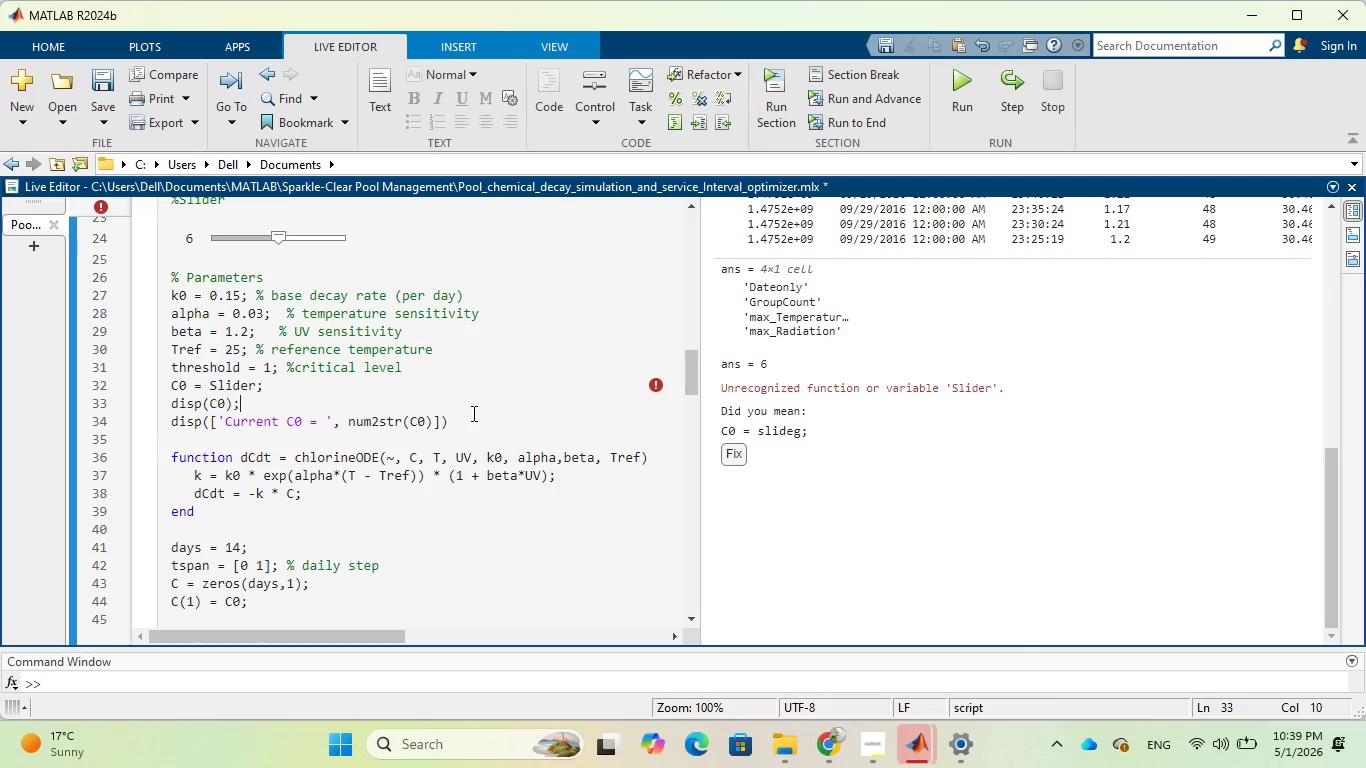 
wait(10.88)
 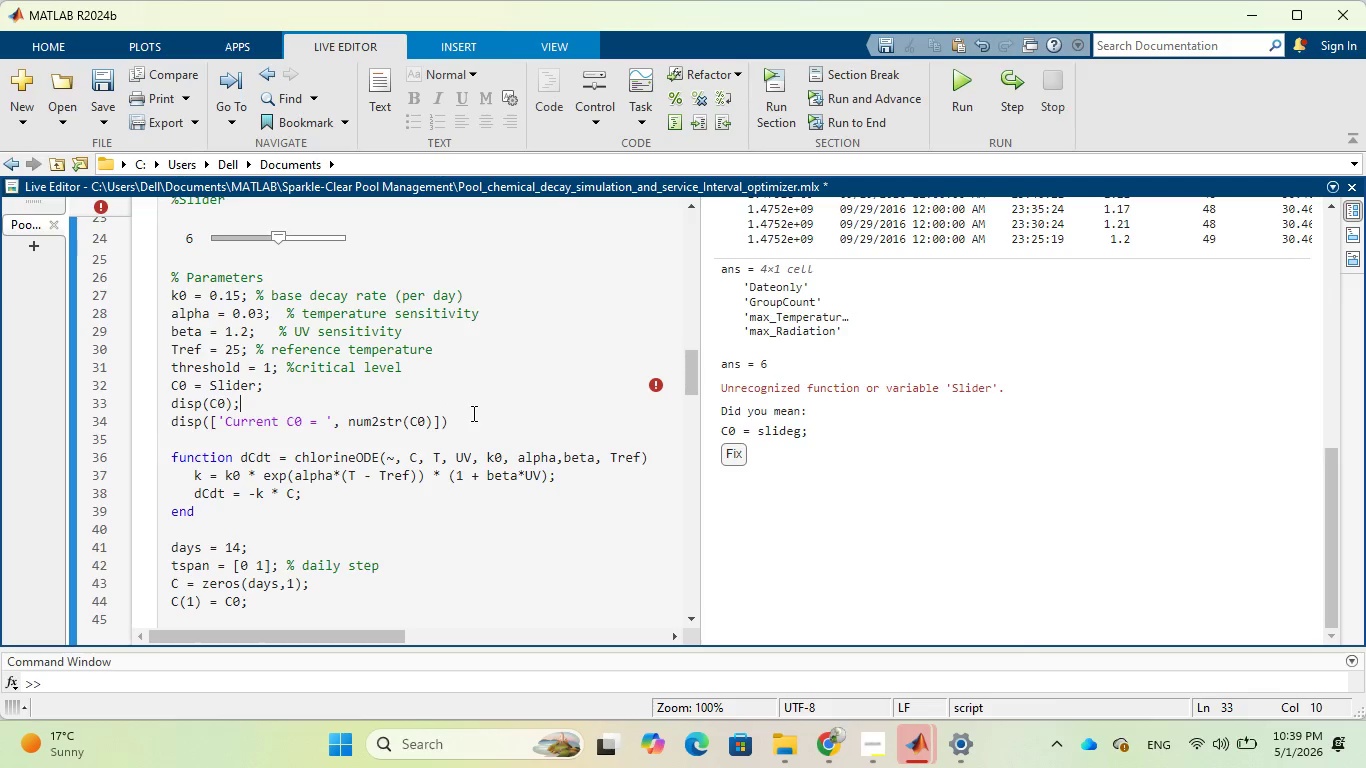 
scroll: coordinate [365, 512], scroll_direction: down, amount: 1.0
 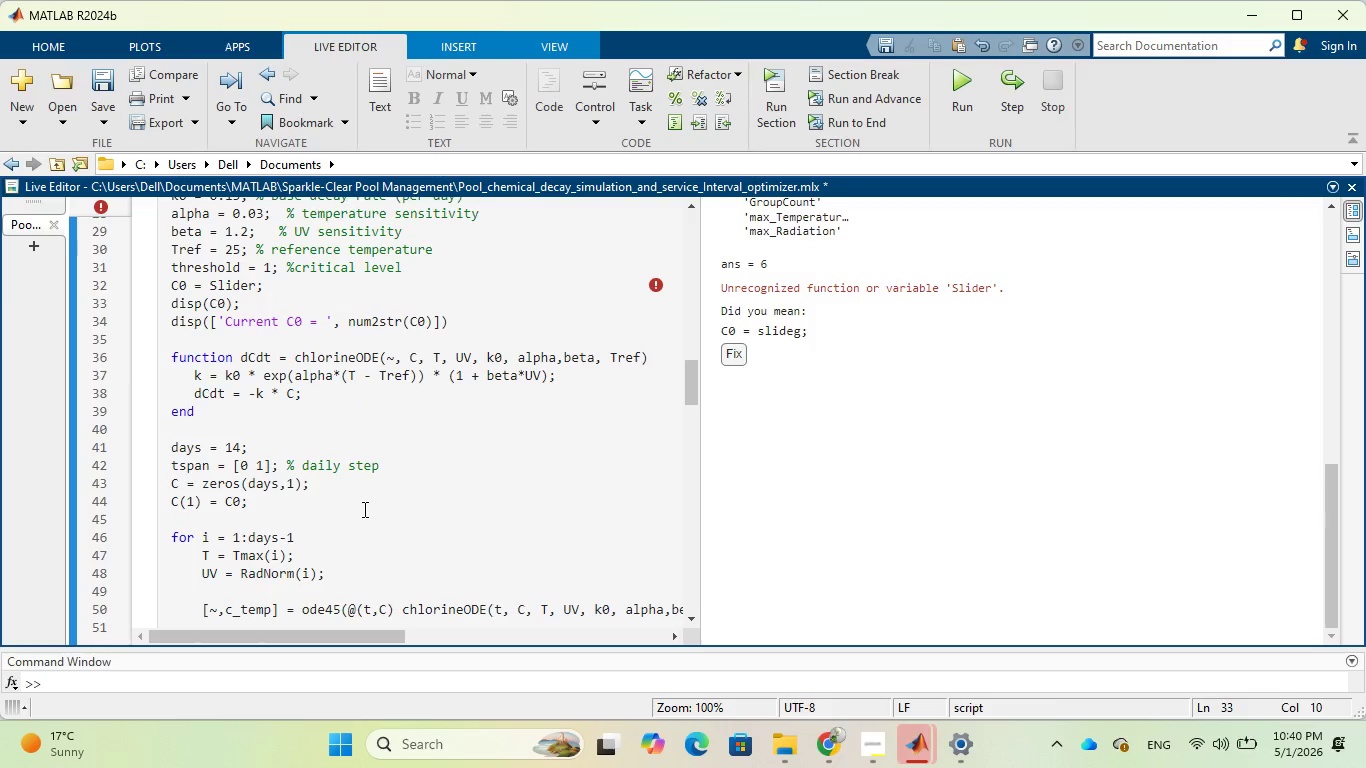 
wait(8.18)
 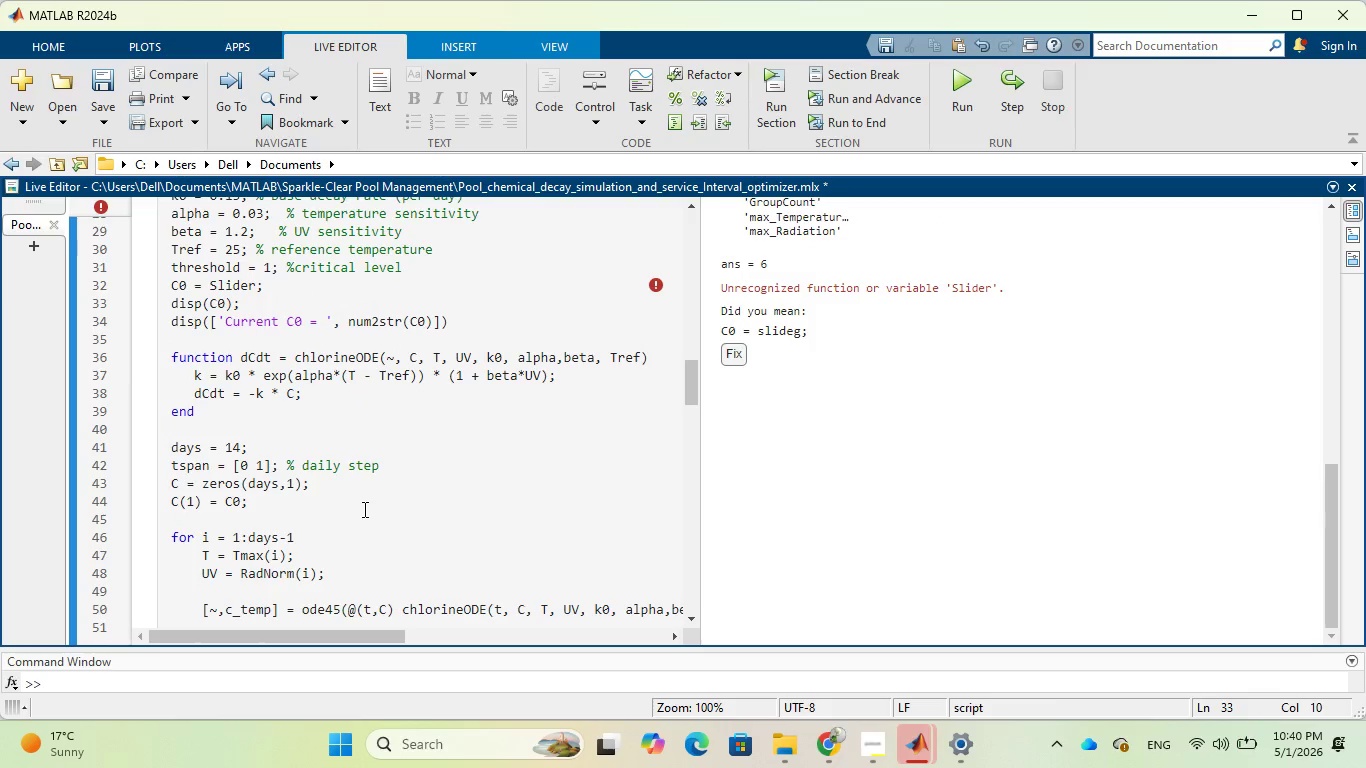 
scroll: coordinate [423, 499], scroll_direction: down, amount: 5.0
 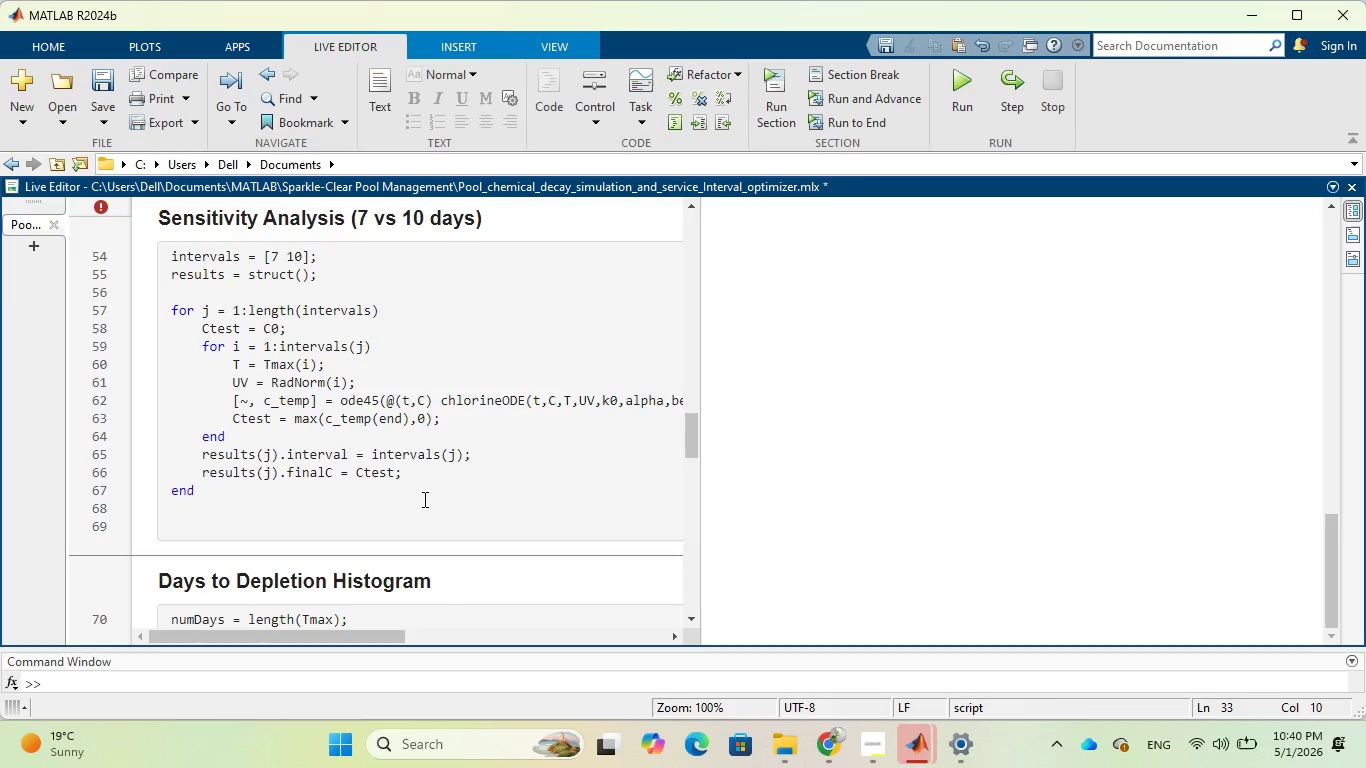 
wait(10.85)
 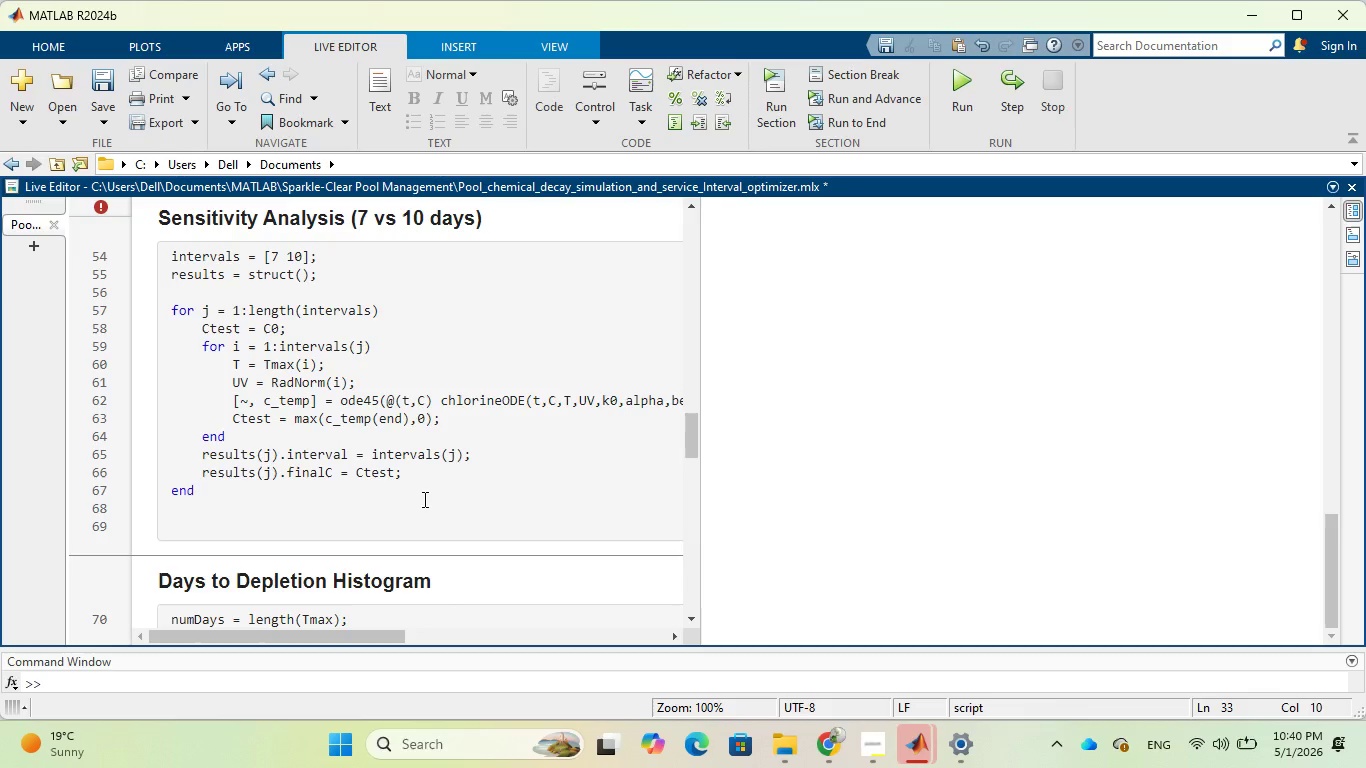 
scroll: coordinate [423, 499], scroll_direction: down, amount: 1.0
 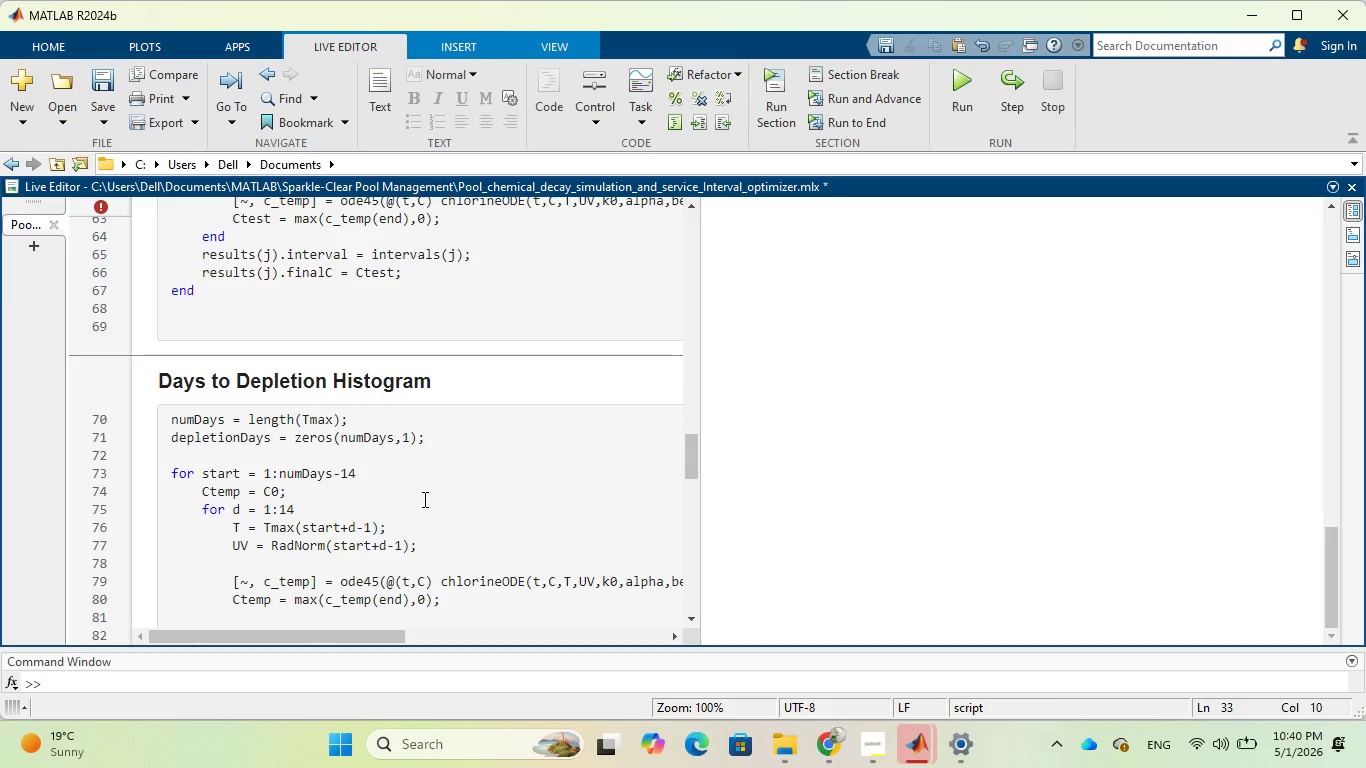 
wait(5.31)
 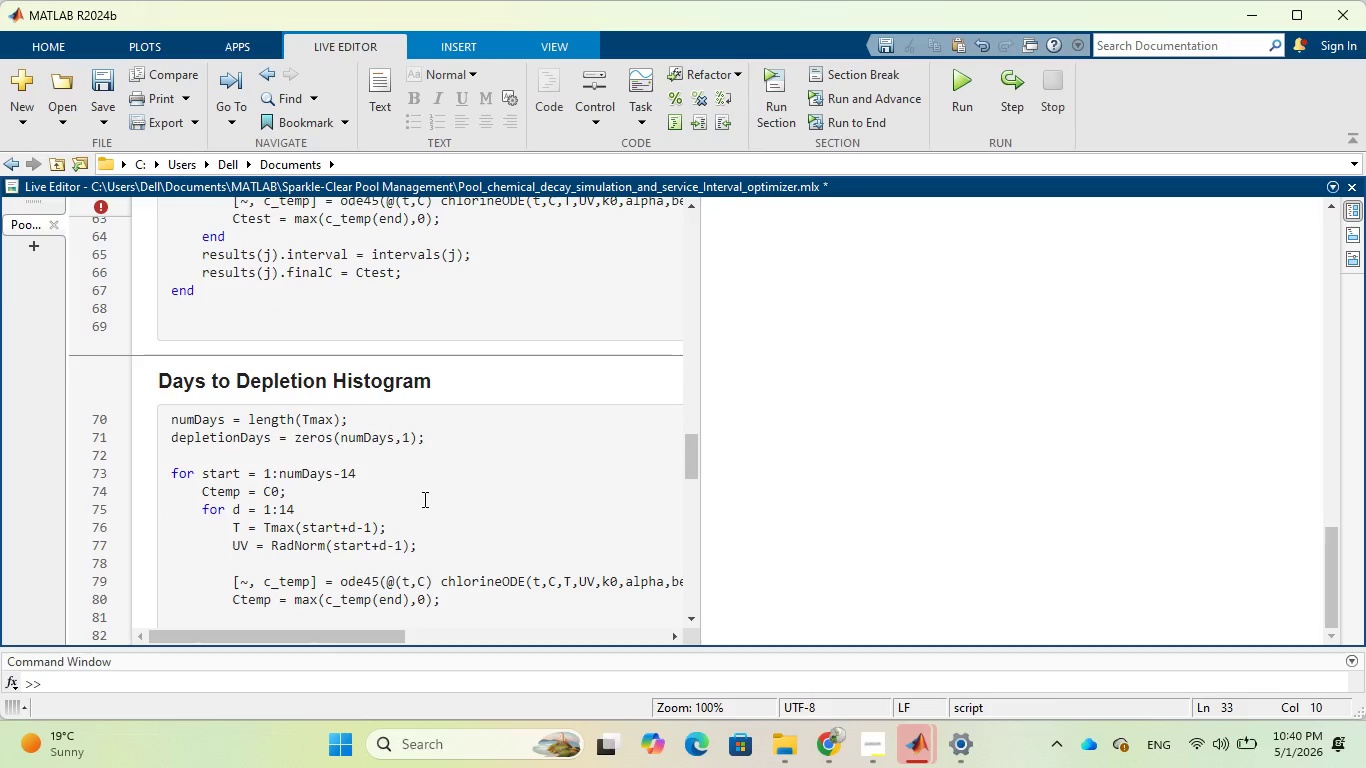 
scroll: coordinate [424, 496], scroll_direction: down, amount: 5.0
 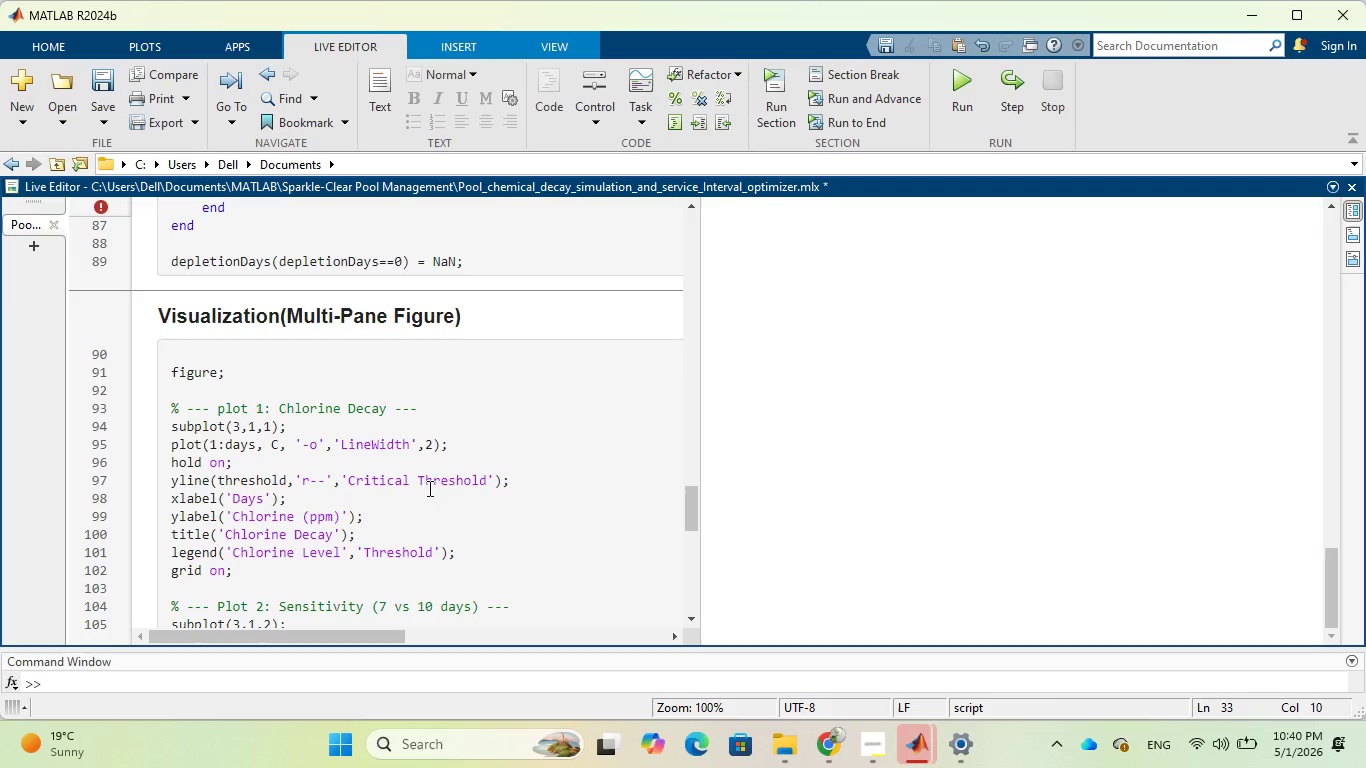 
wait(5.53)
 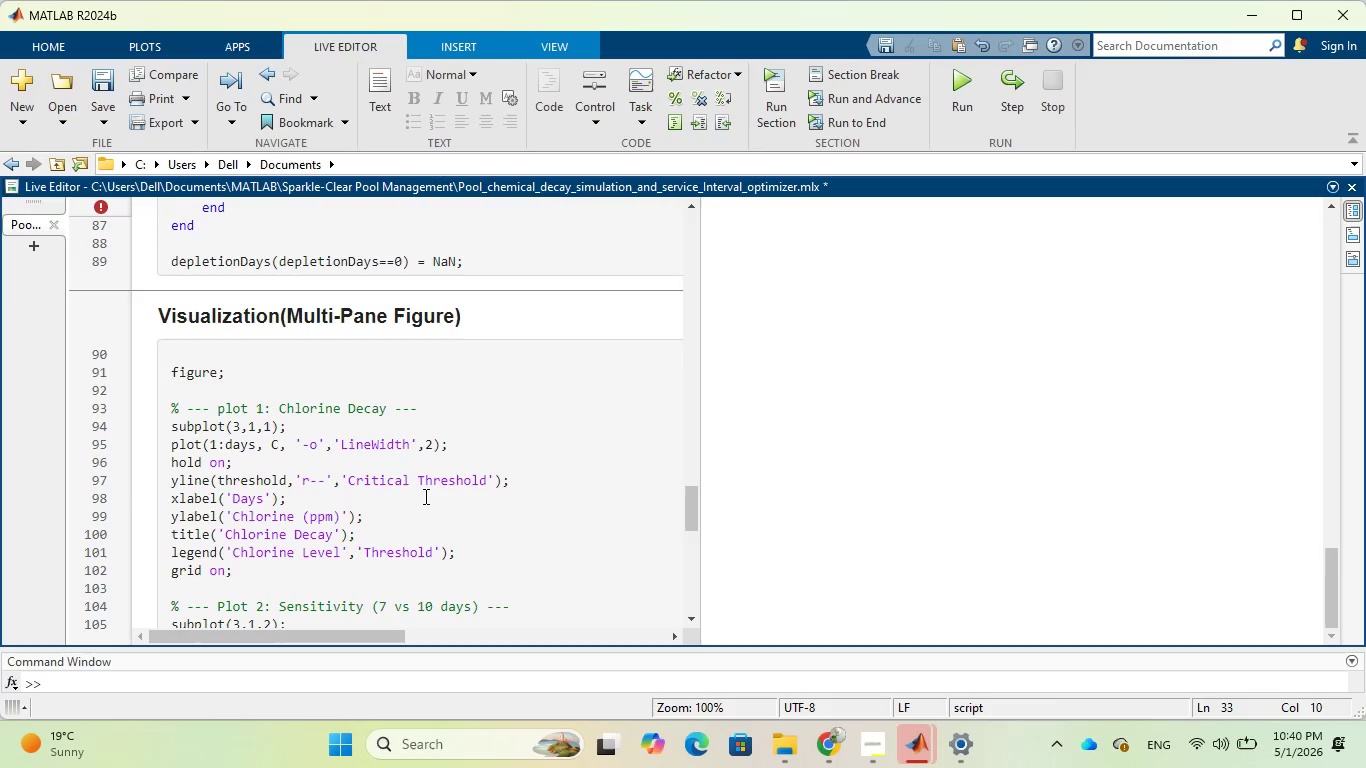 
scroll: coordinate [465, 481], scroll_direction: down, amount: 1.0
 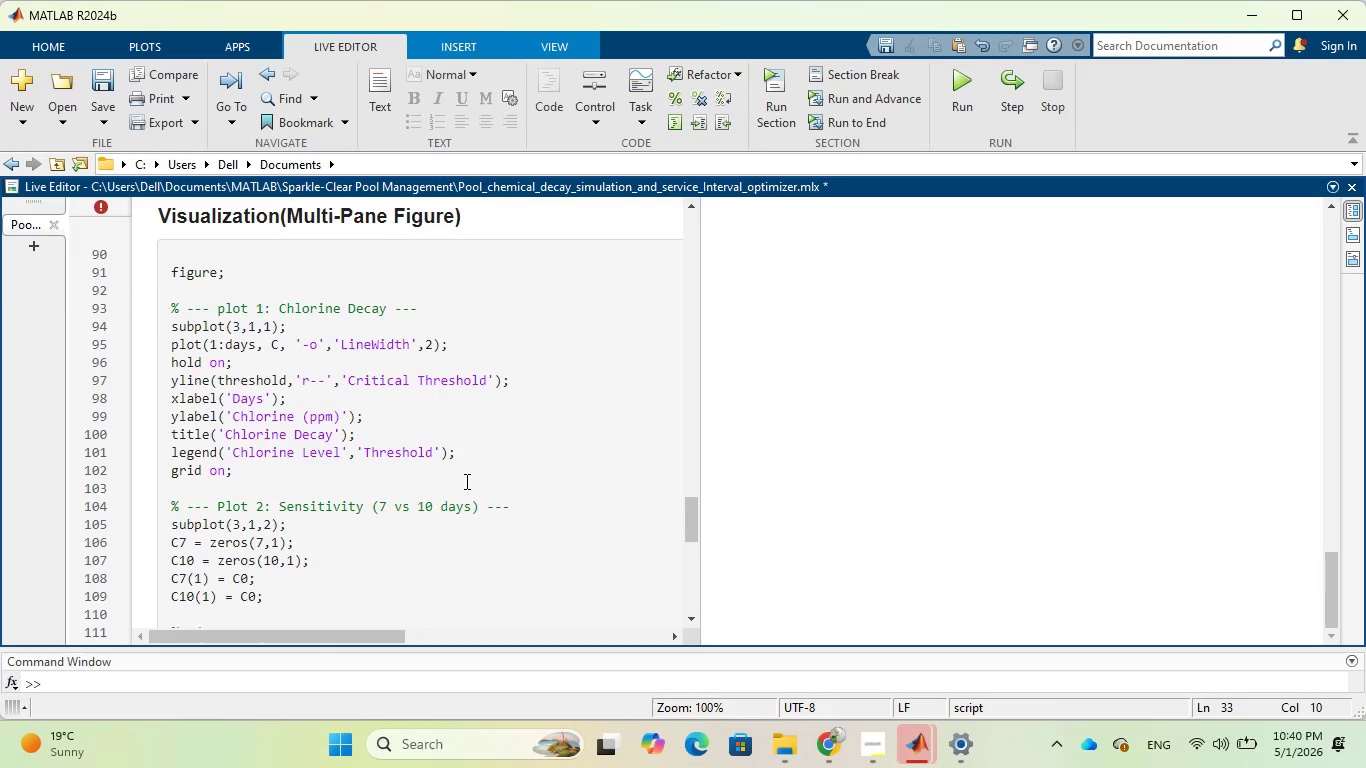 
wait(8.52)
 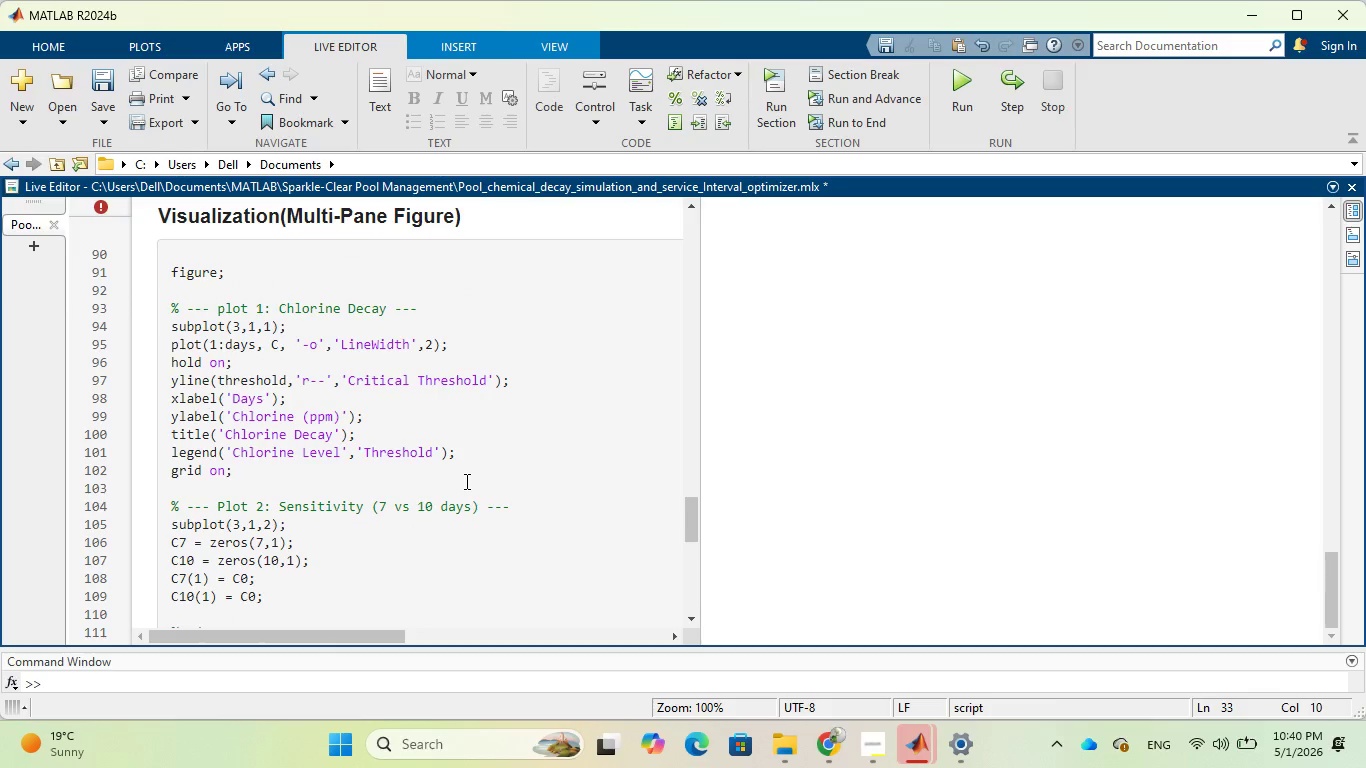 
scroll: coordinate [465, 481], scroll_direction: down, amount: 3.0
 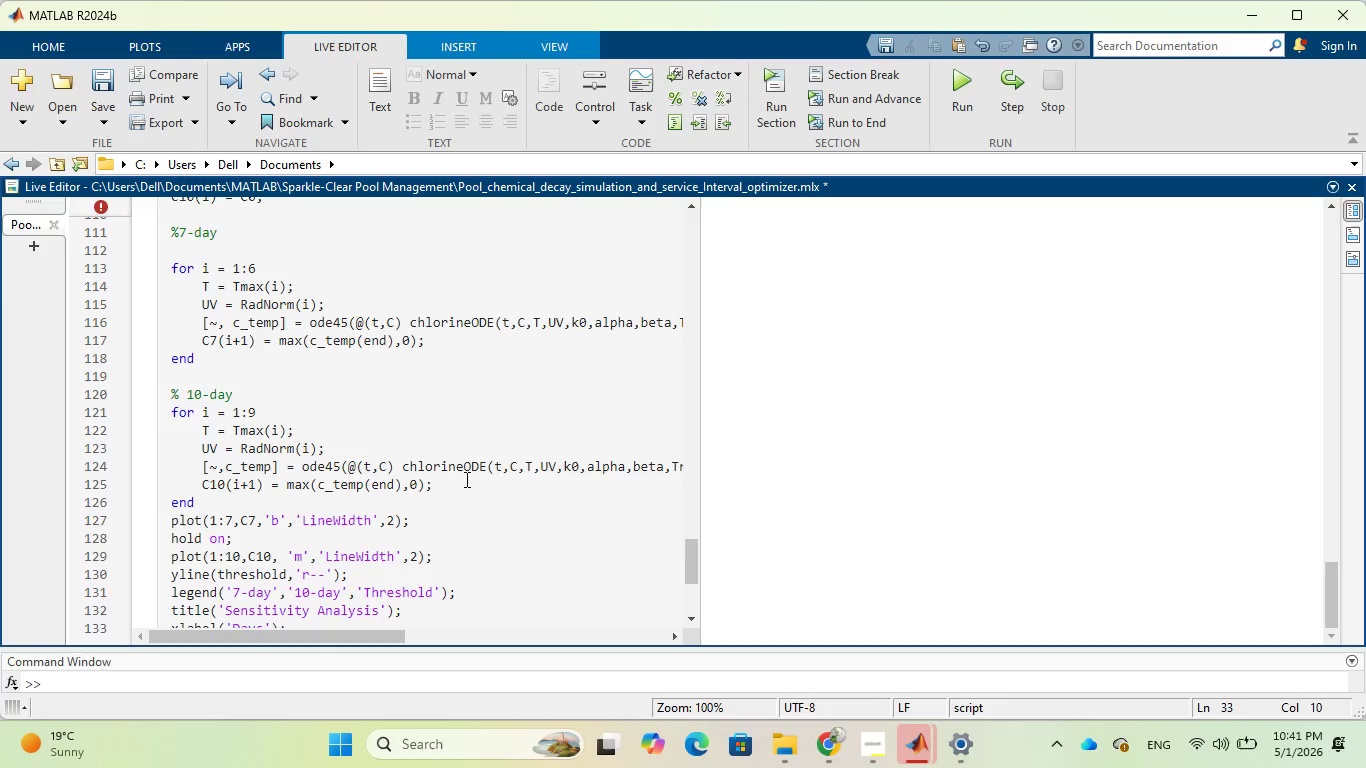 
wait(5.2)
 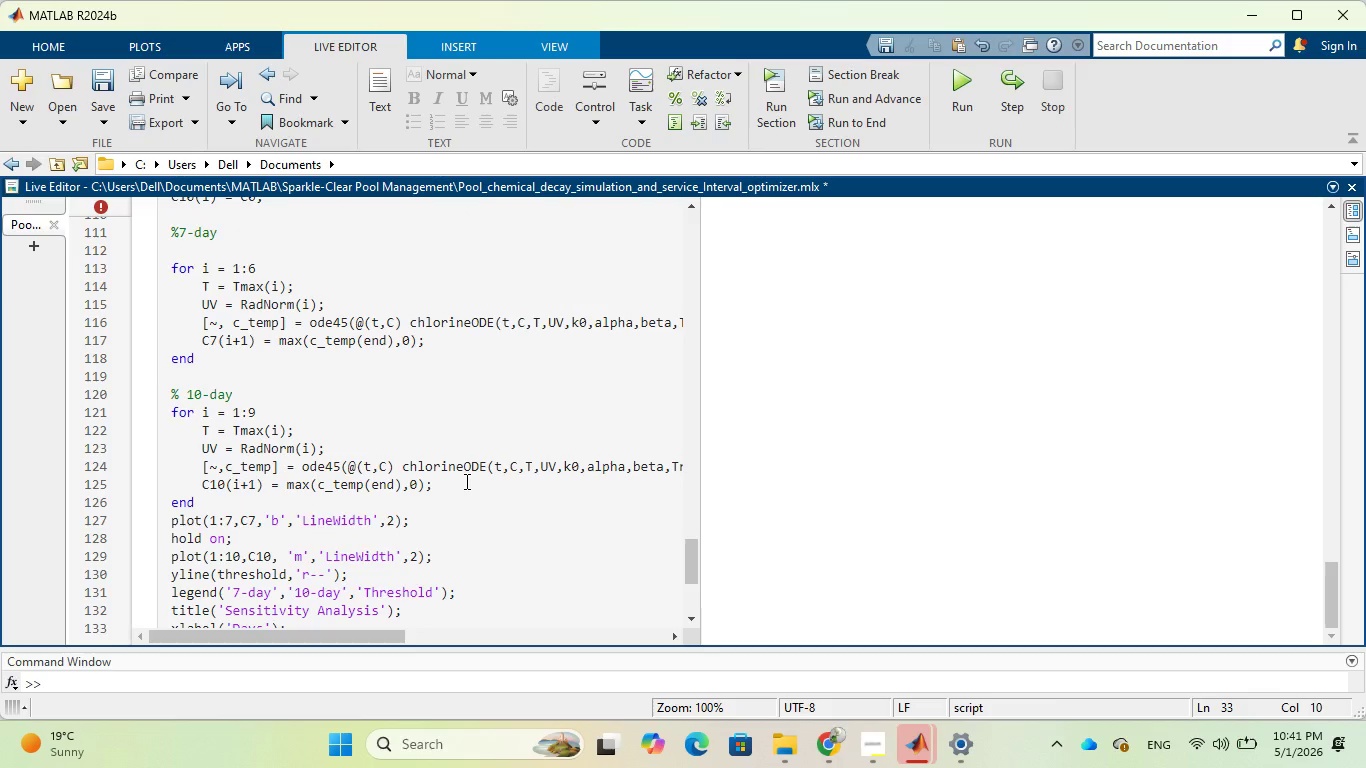 
scroll: coordinate [465, 479], scroll_direction: down, amount: 6.0
 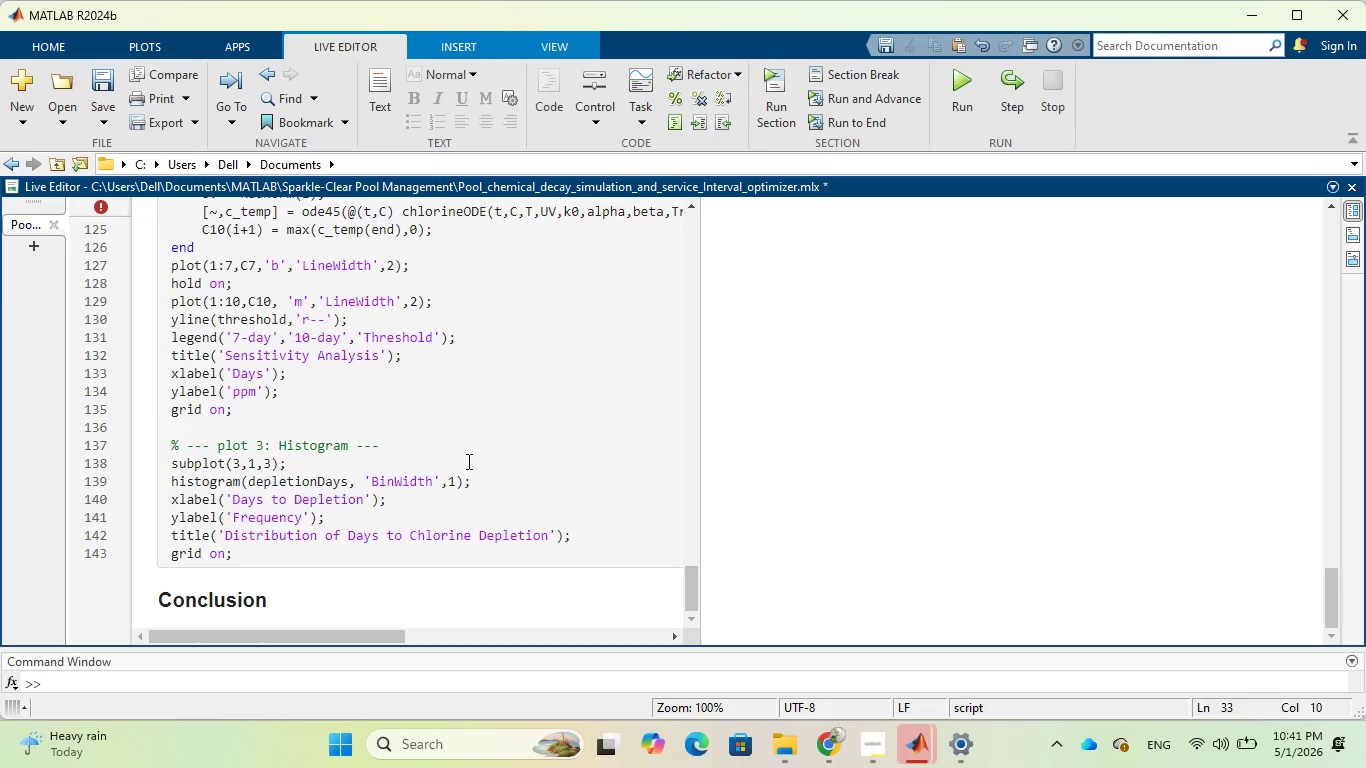 
scroll: coordinate [469, 418], scroll_direction: up, amount: 18.0
 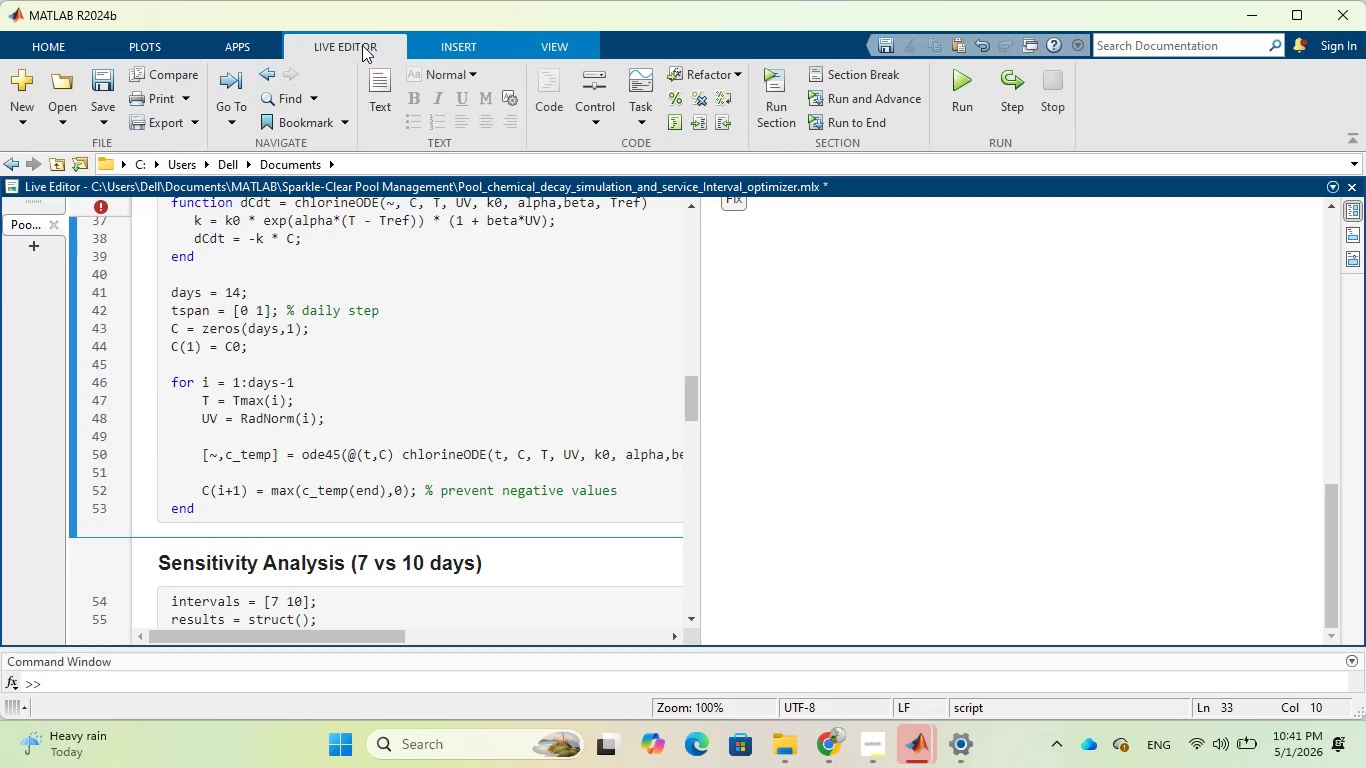 
mouse_move([95, 49])
 